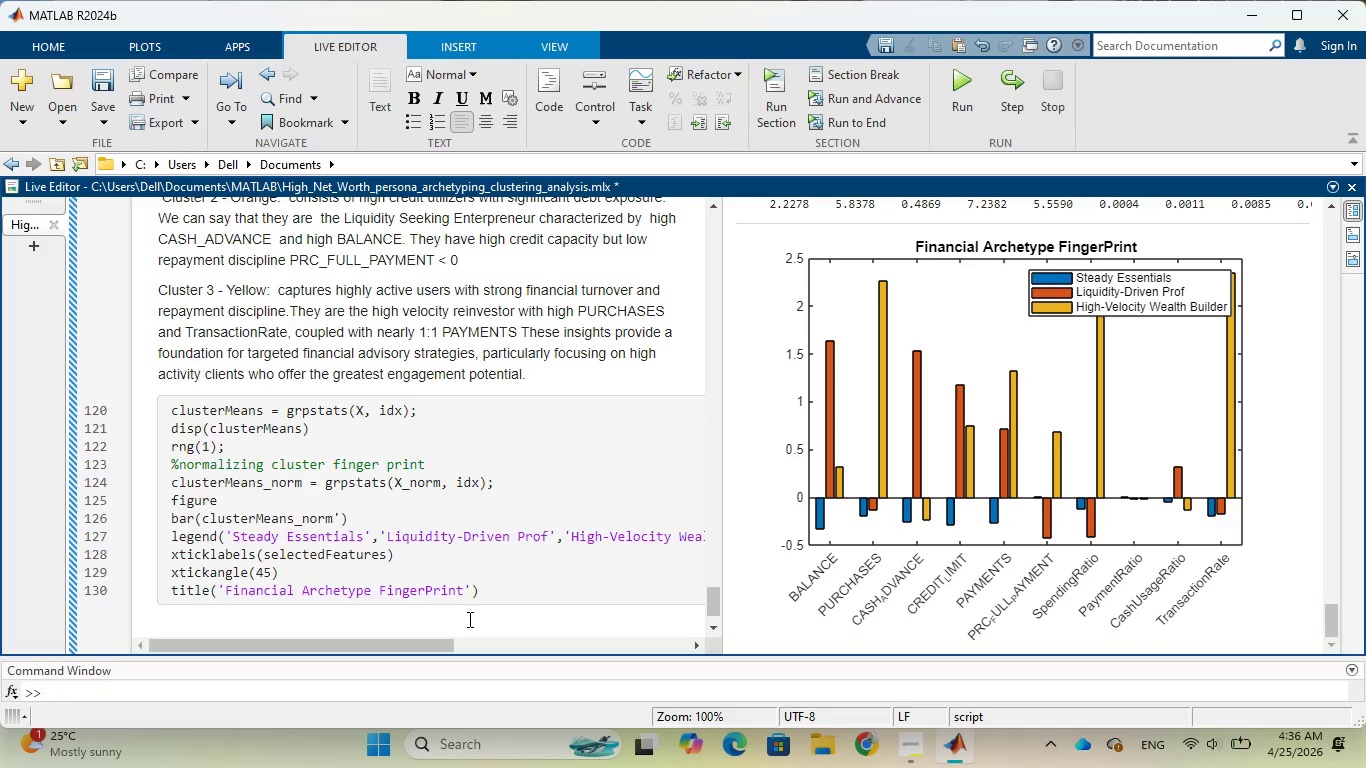 
wait(92.02)
 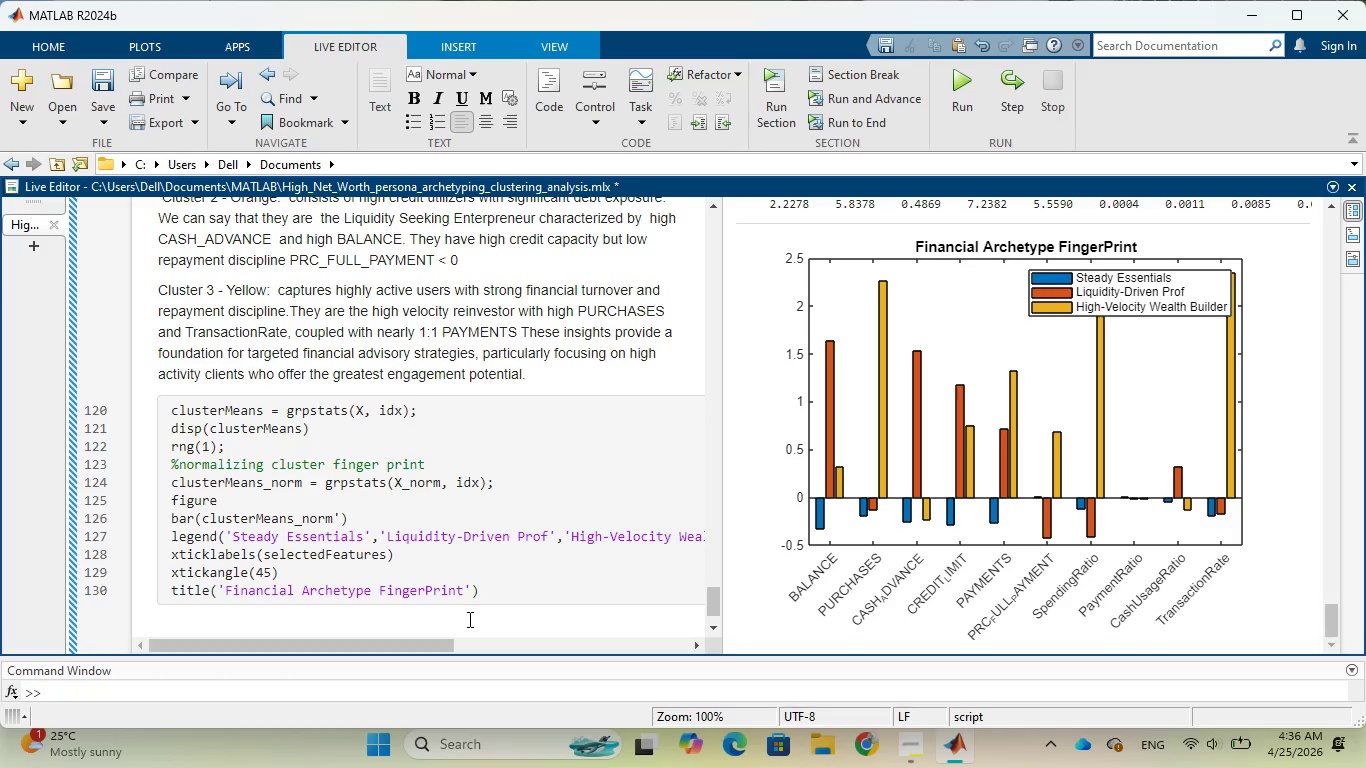 
type(3D PCA for Visi)
key(Backspace)
type(ualizatio)
 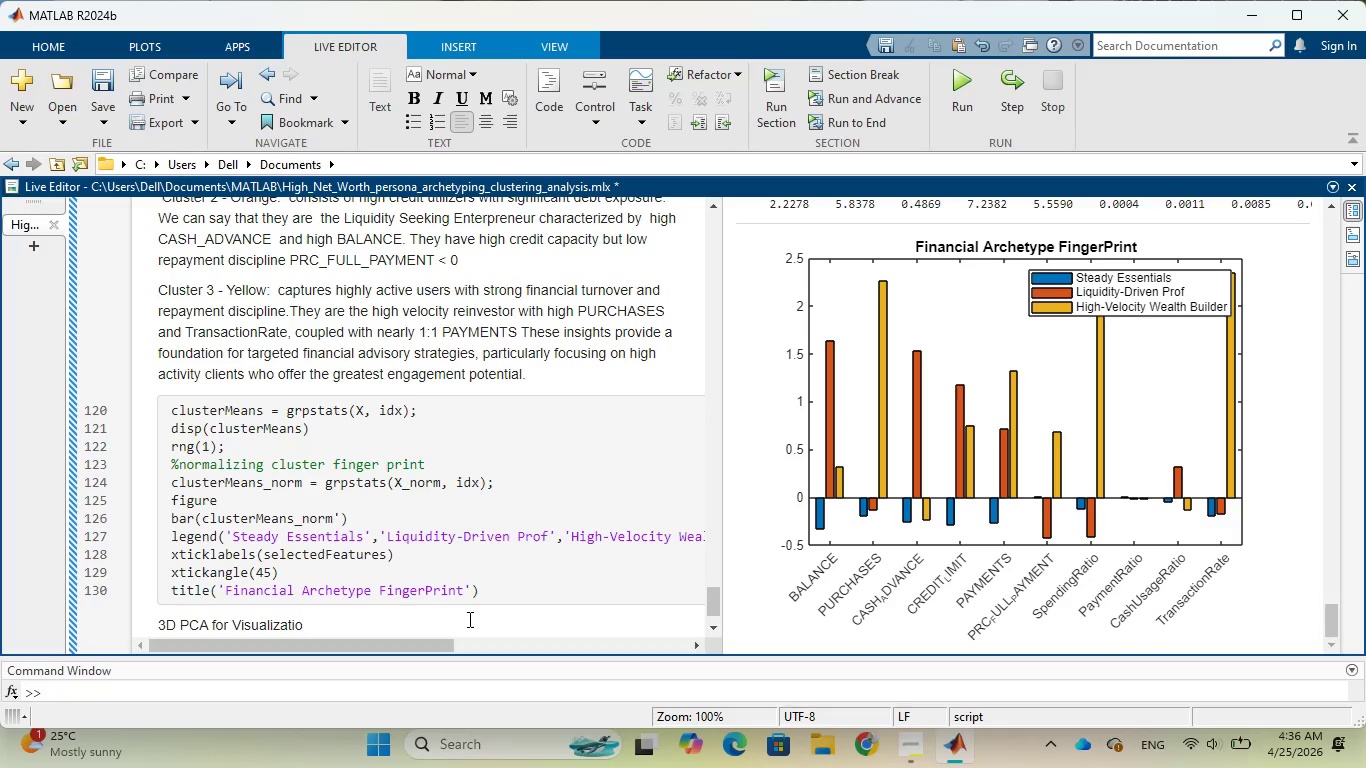 
wait(5.61)
 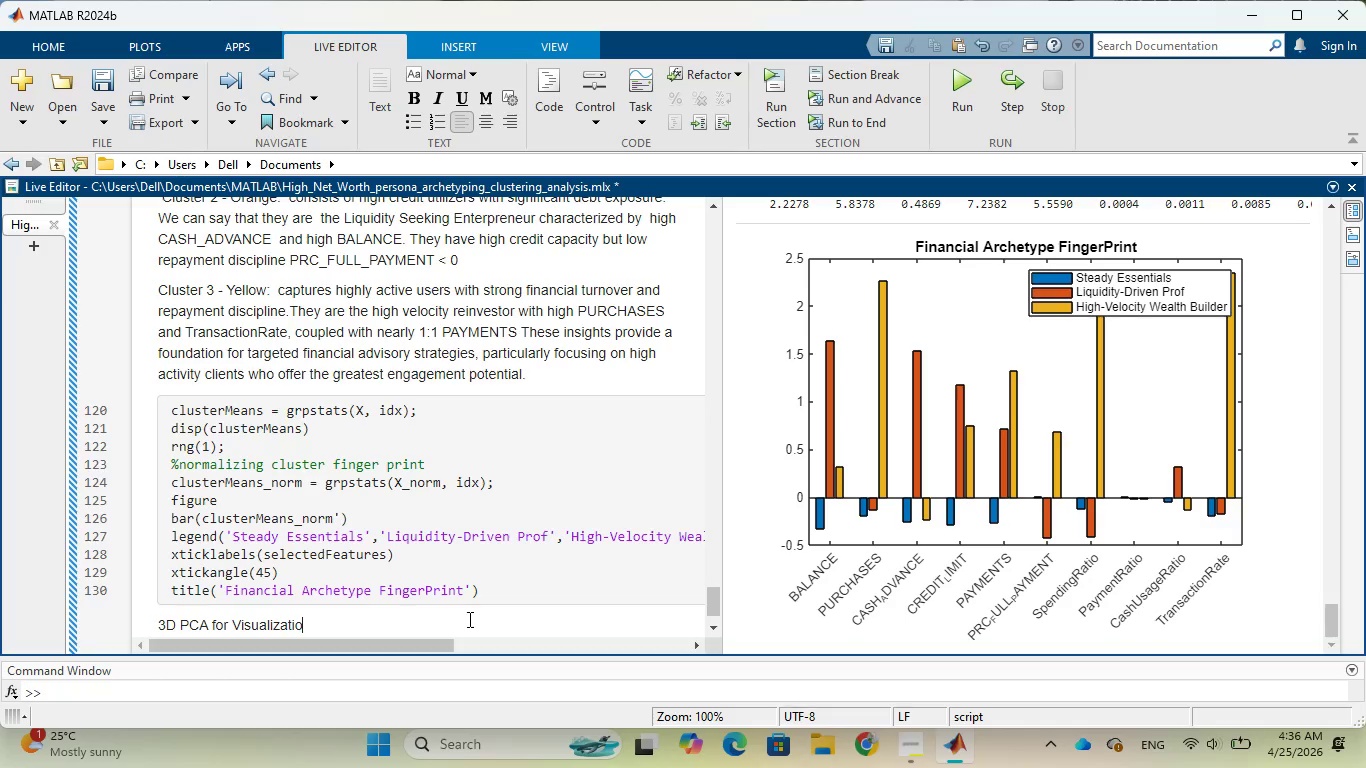 
key(Enter)
 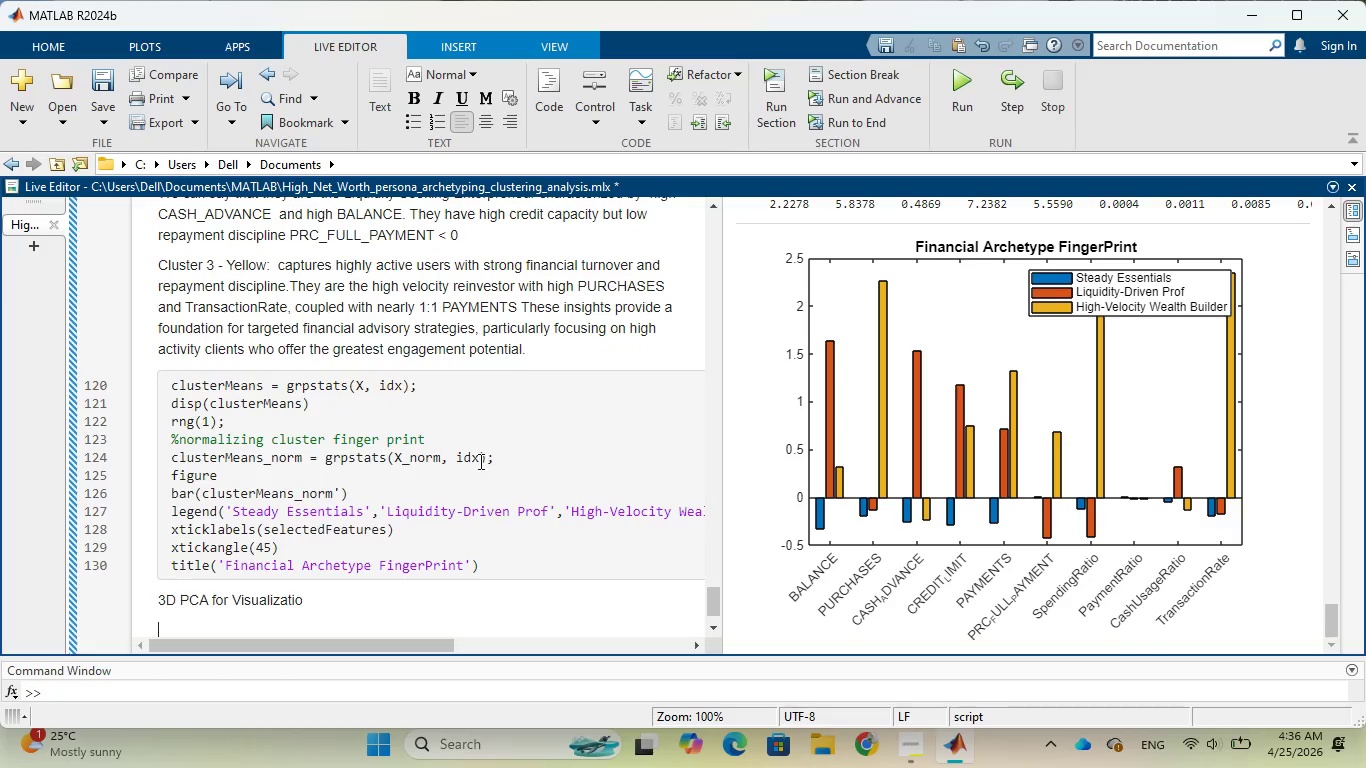 
left_click([545, 100])
 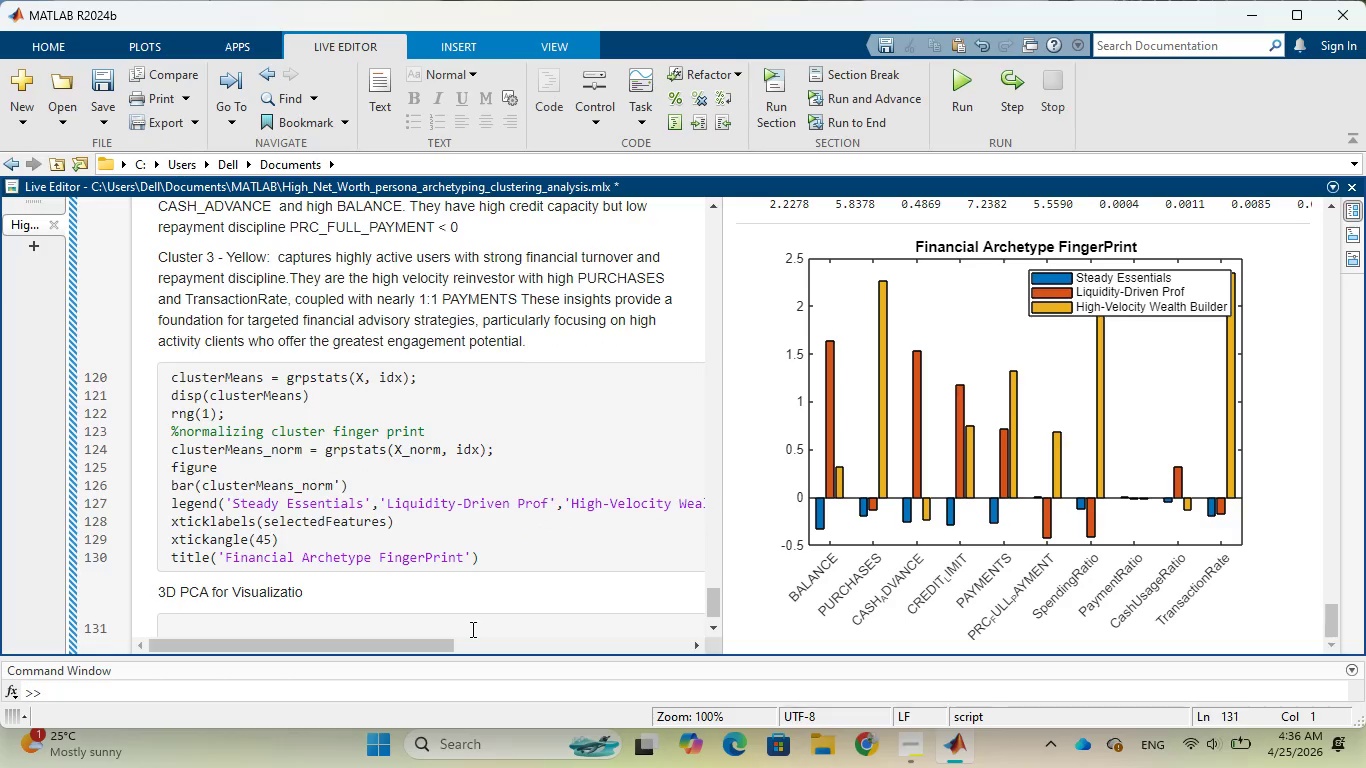 
wait(5.92)
 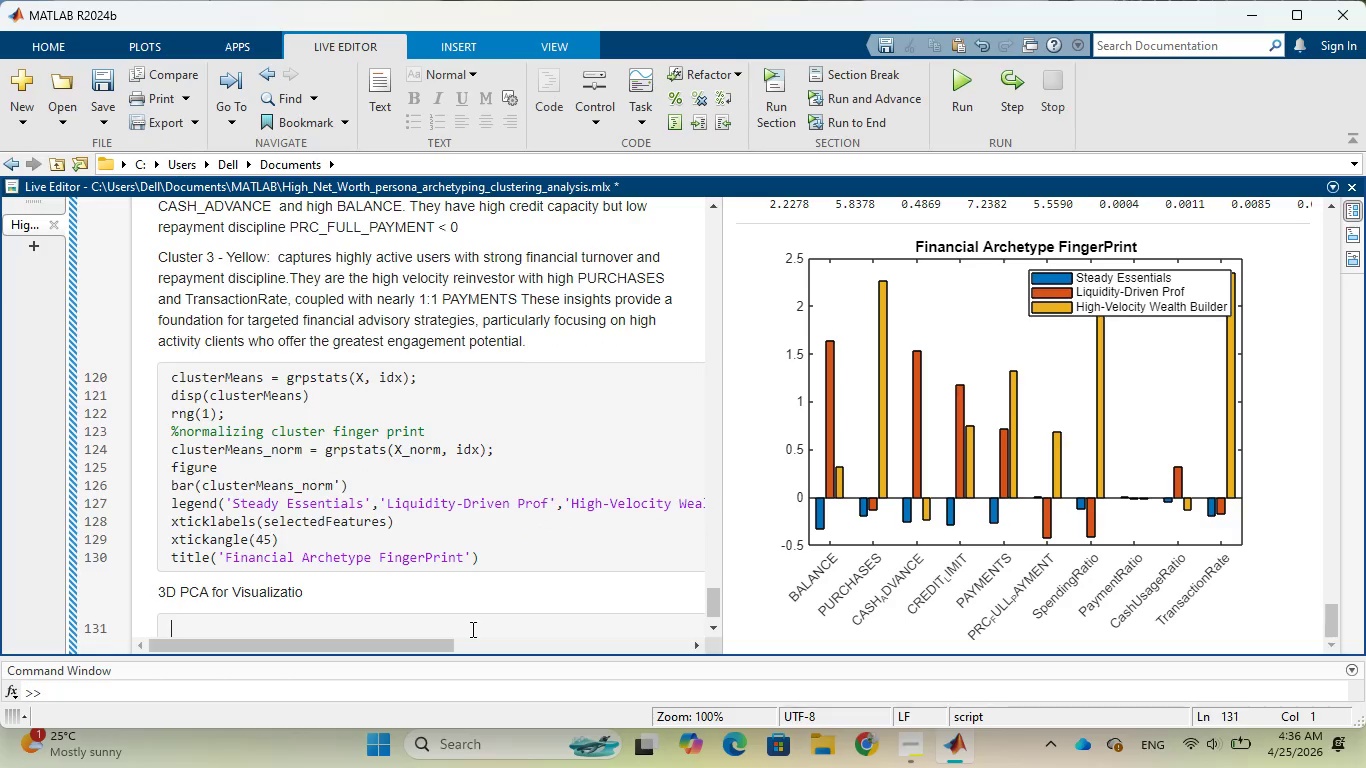 
key(BracketLeft)
 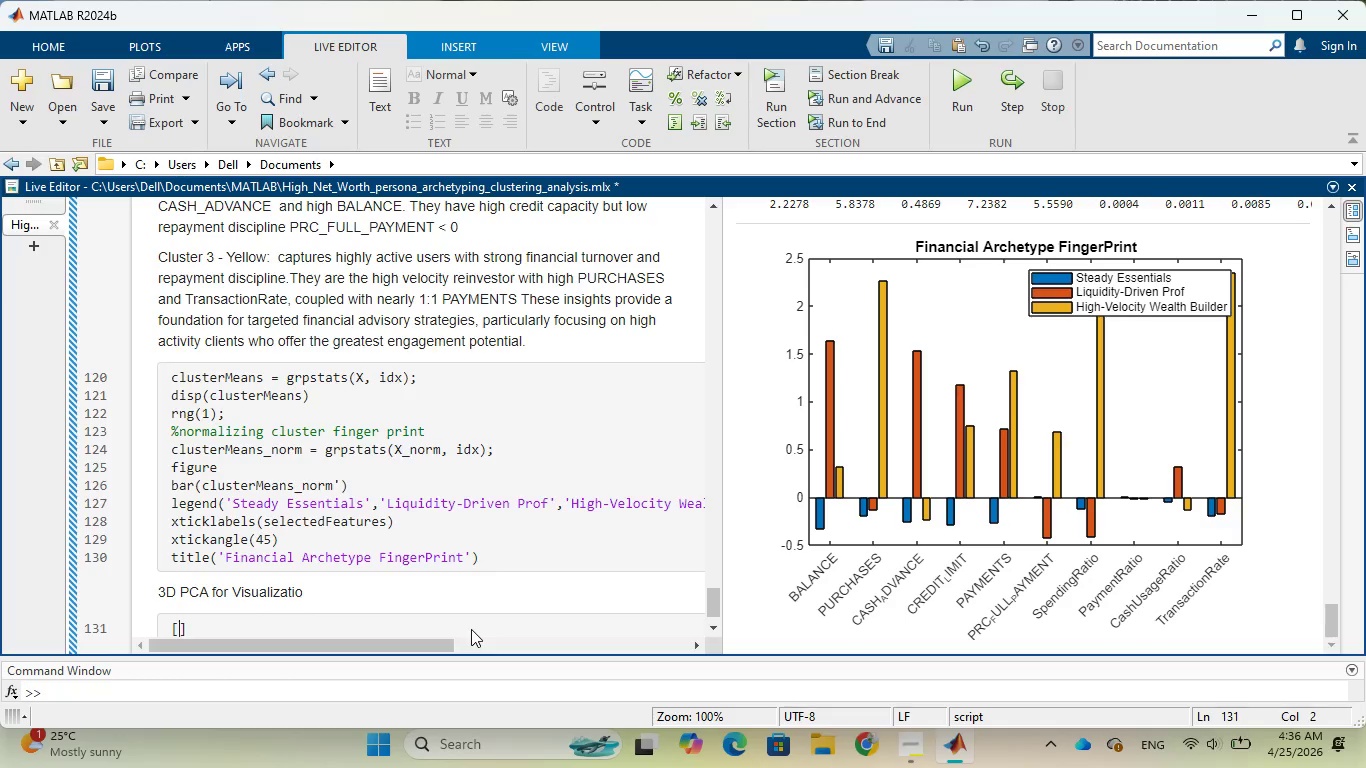 
key(Shift+Backquote)
 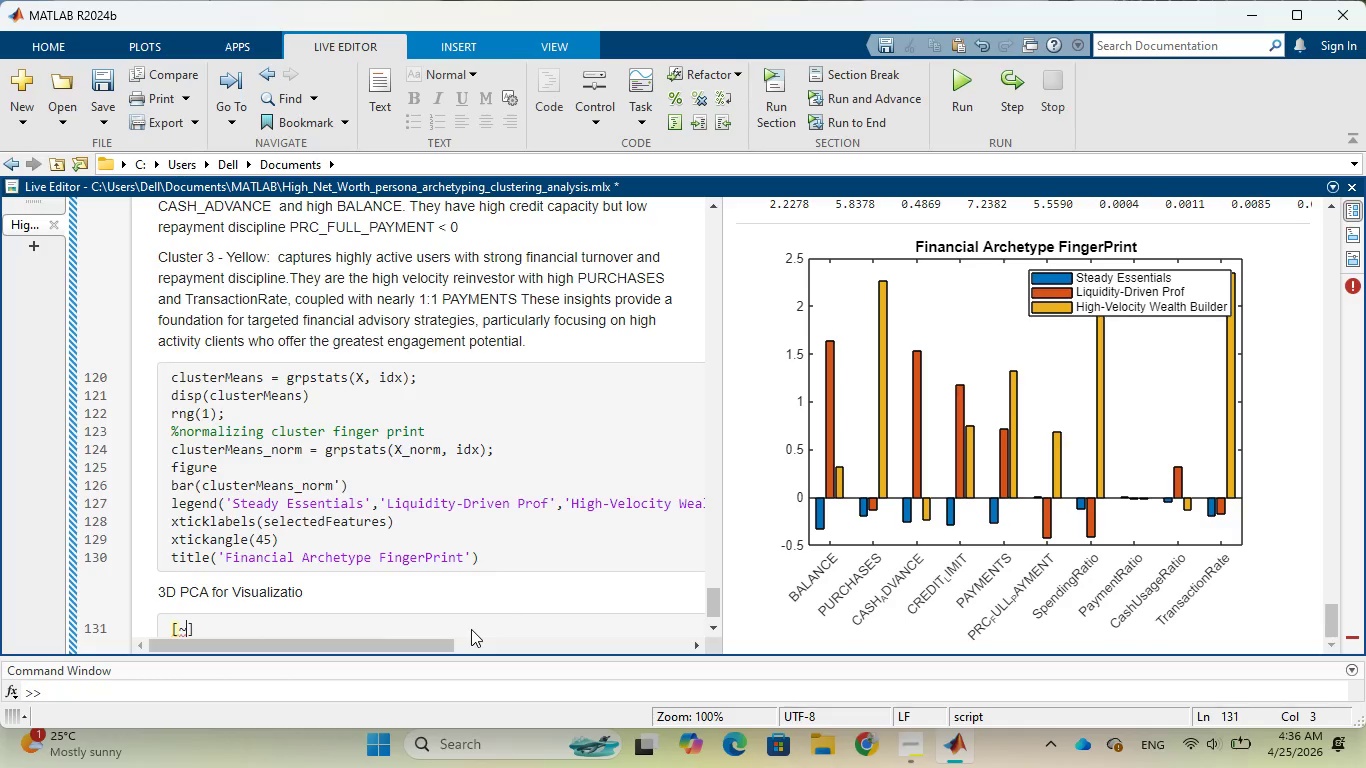 
key(Comma)
 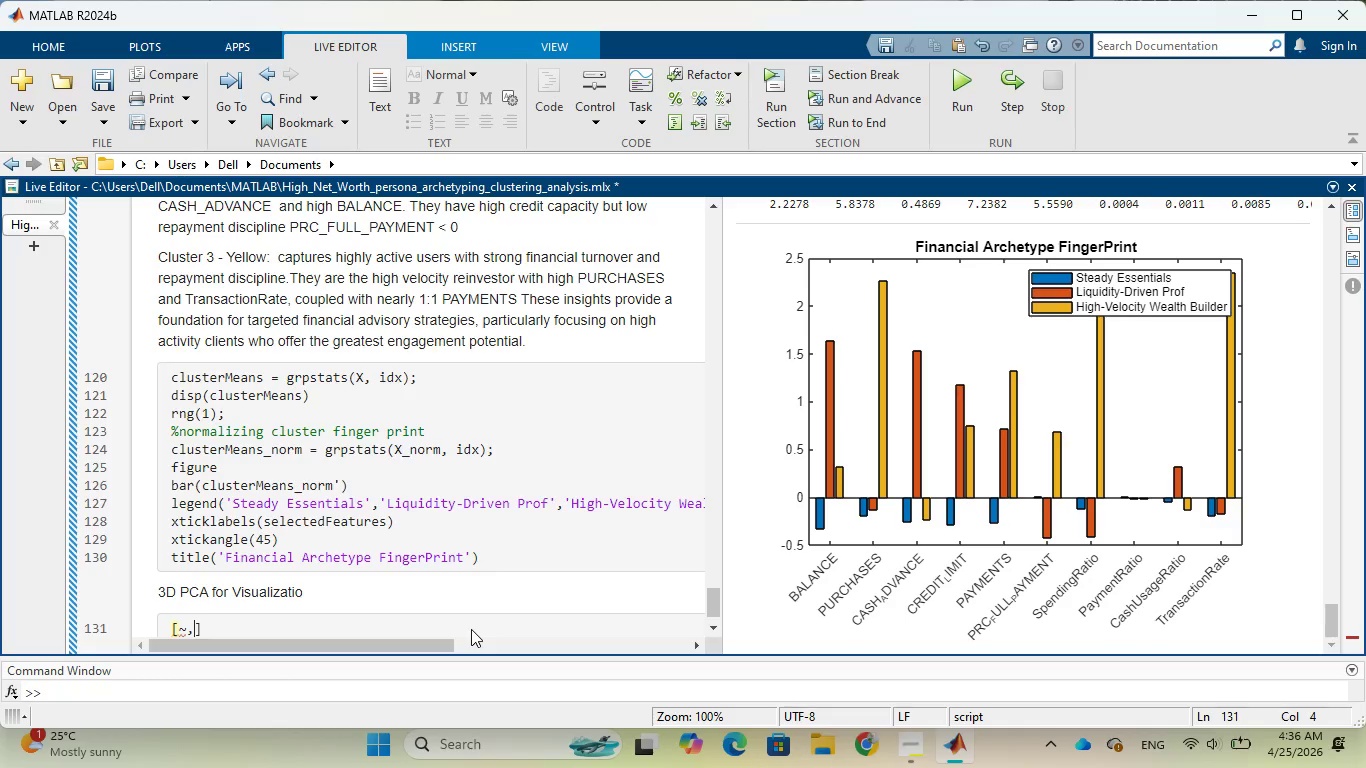 
key(Space)
 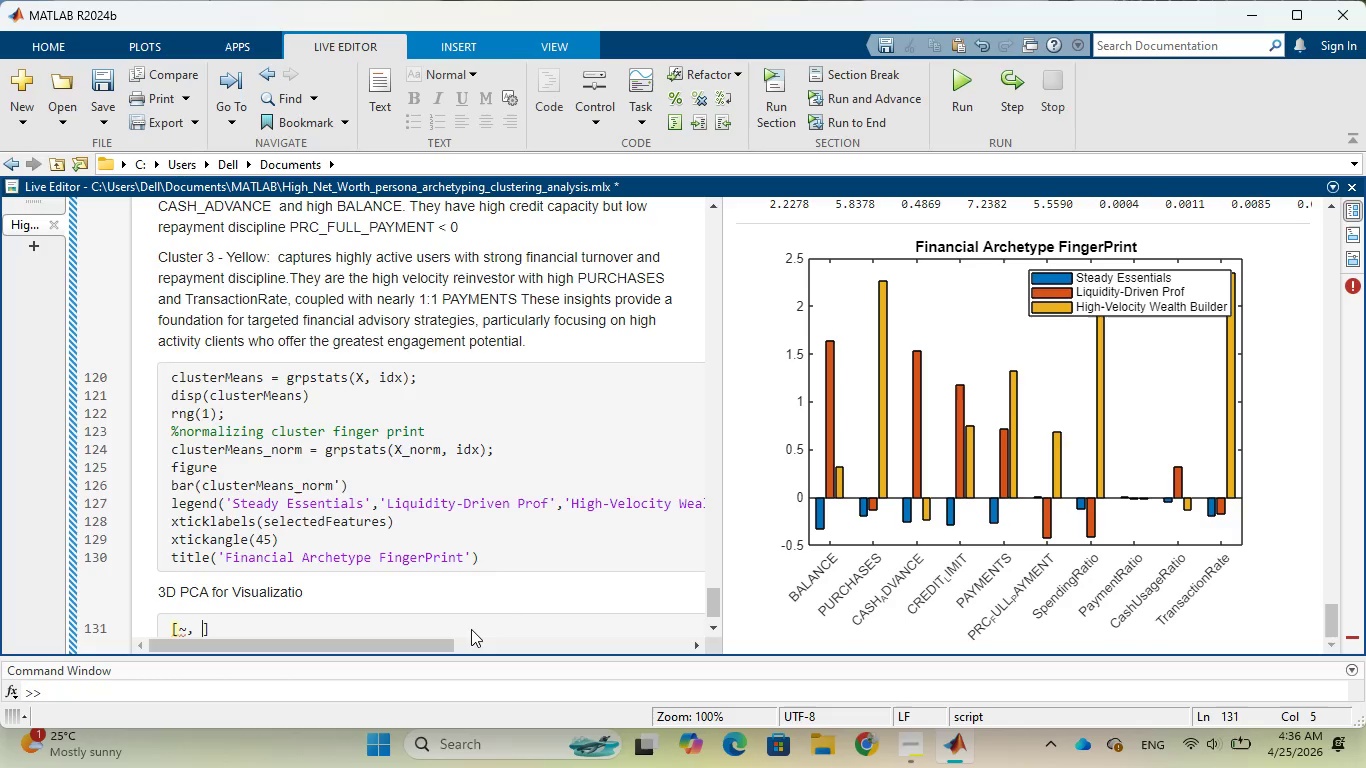 
type(scor,latent)
 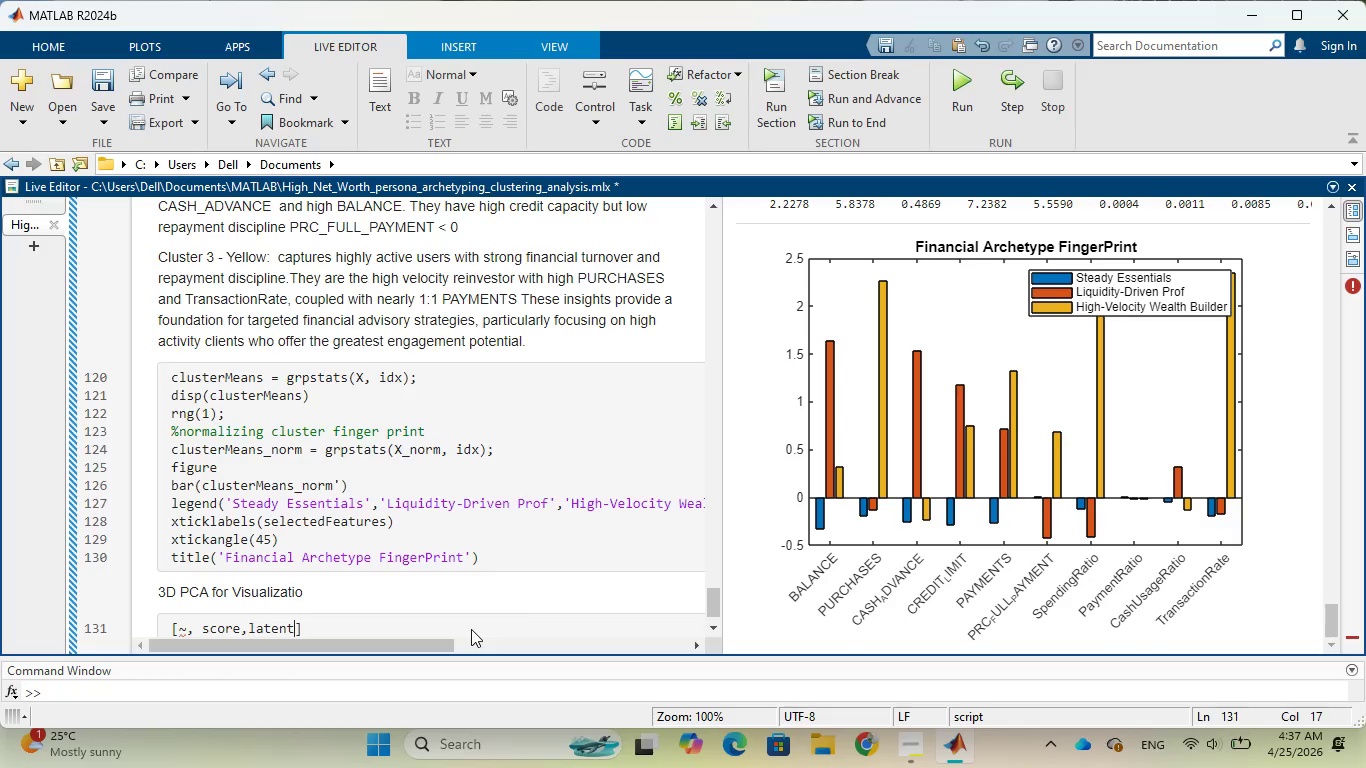 
key(ArrowRight)
 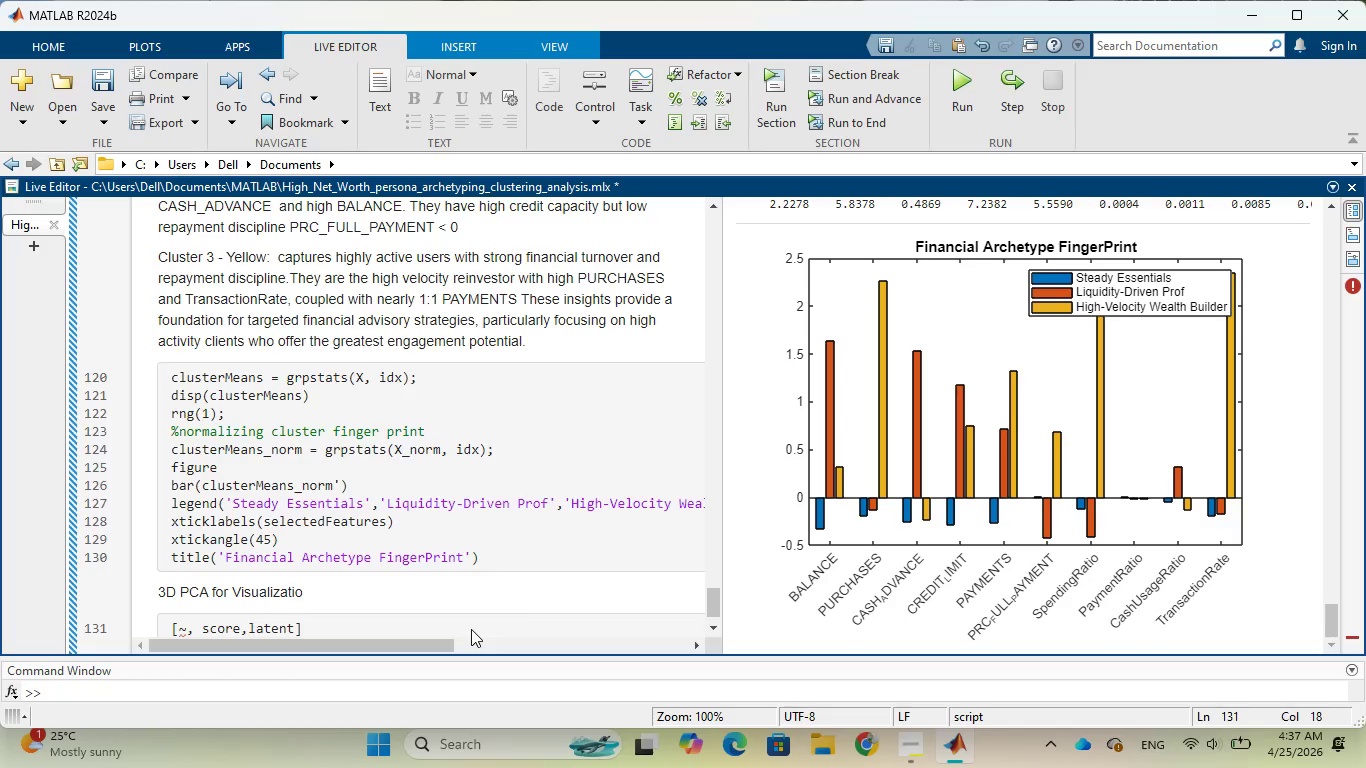 
key(Space)
 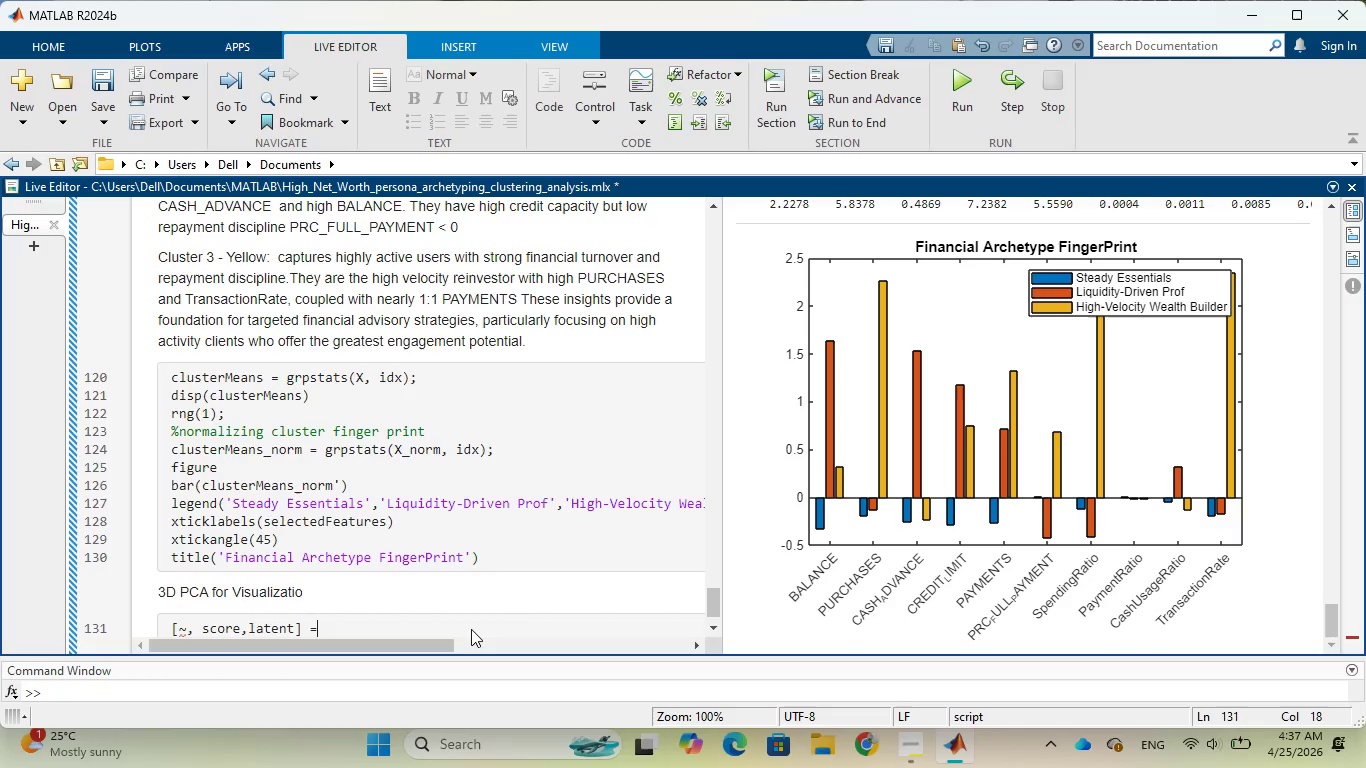 
key(Equal)
 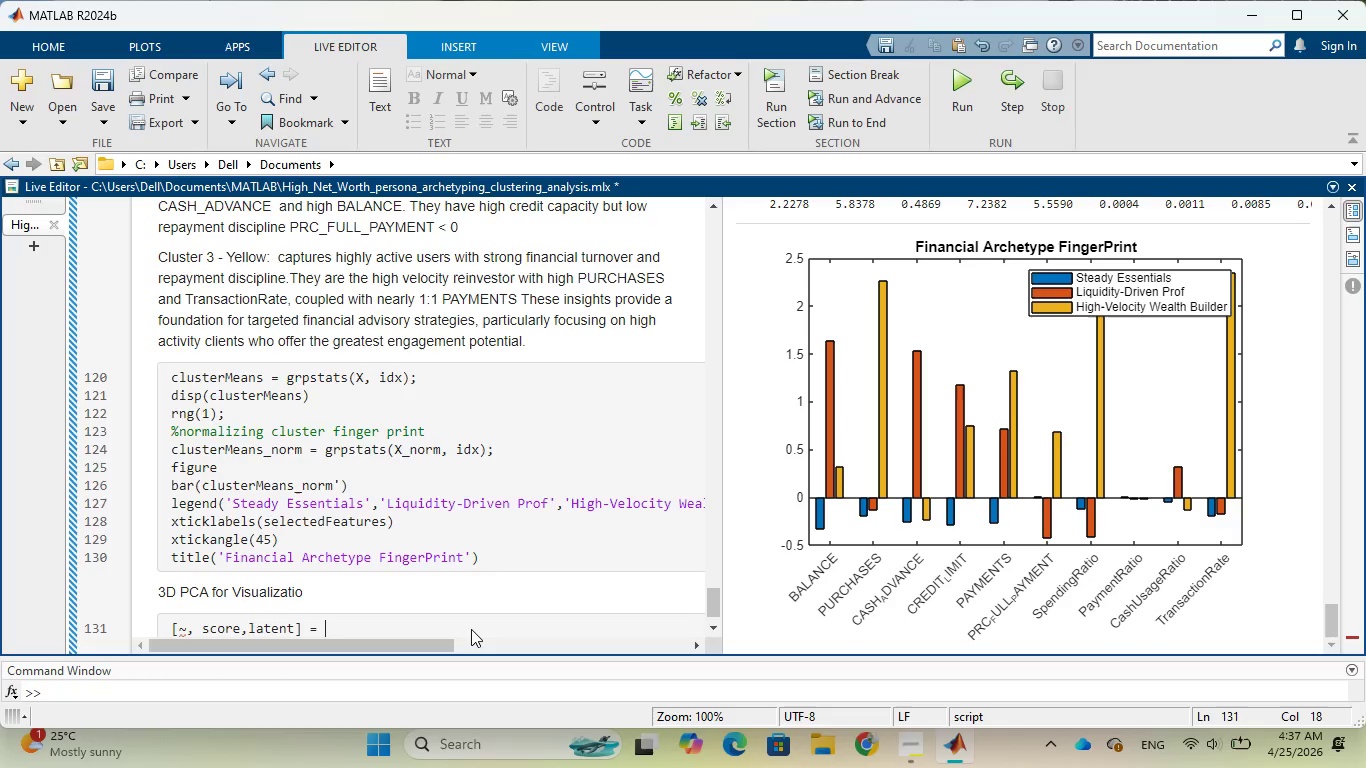 
key(Space)
 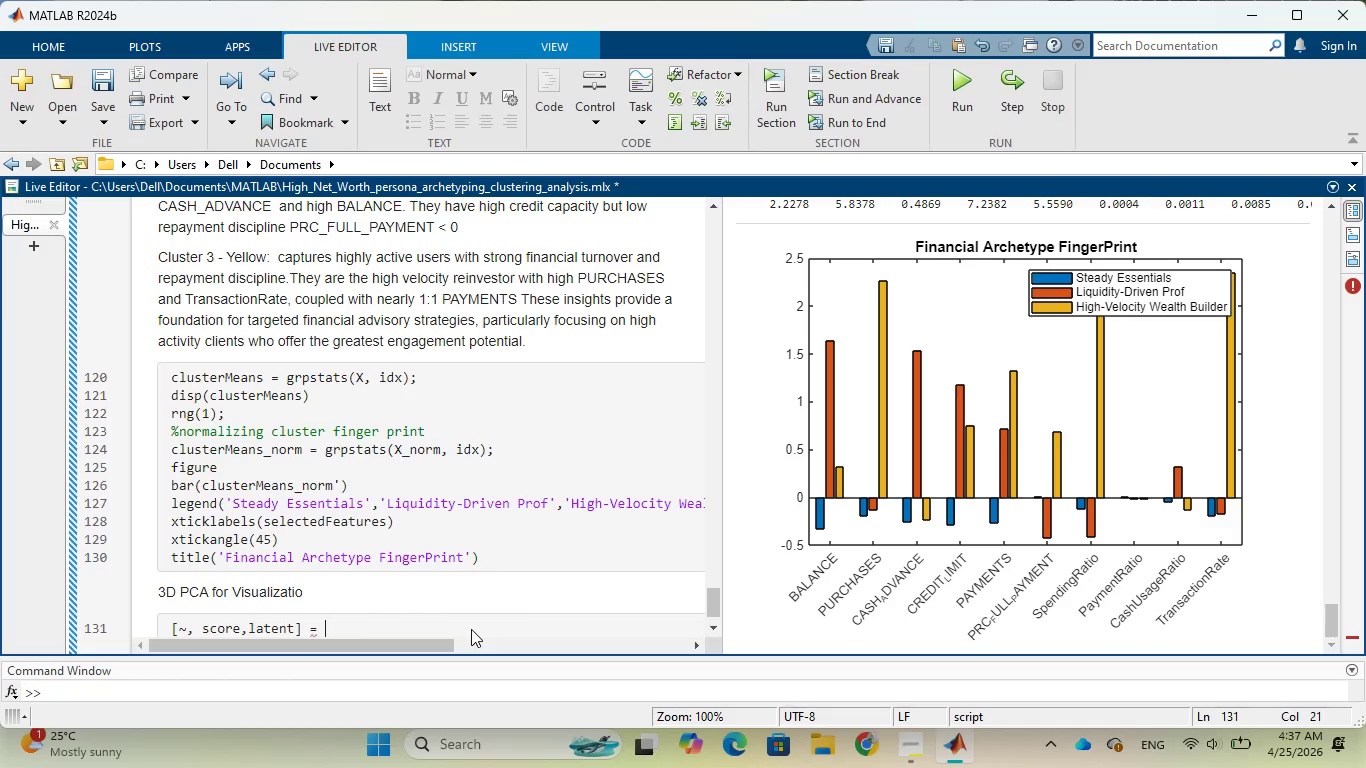 
type(pca(X_norm)
 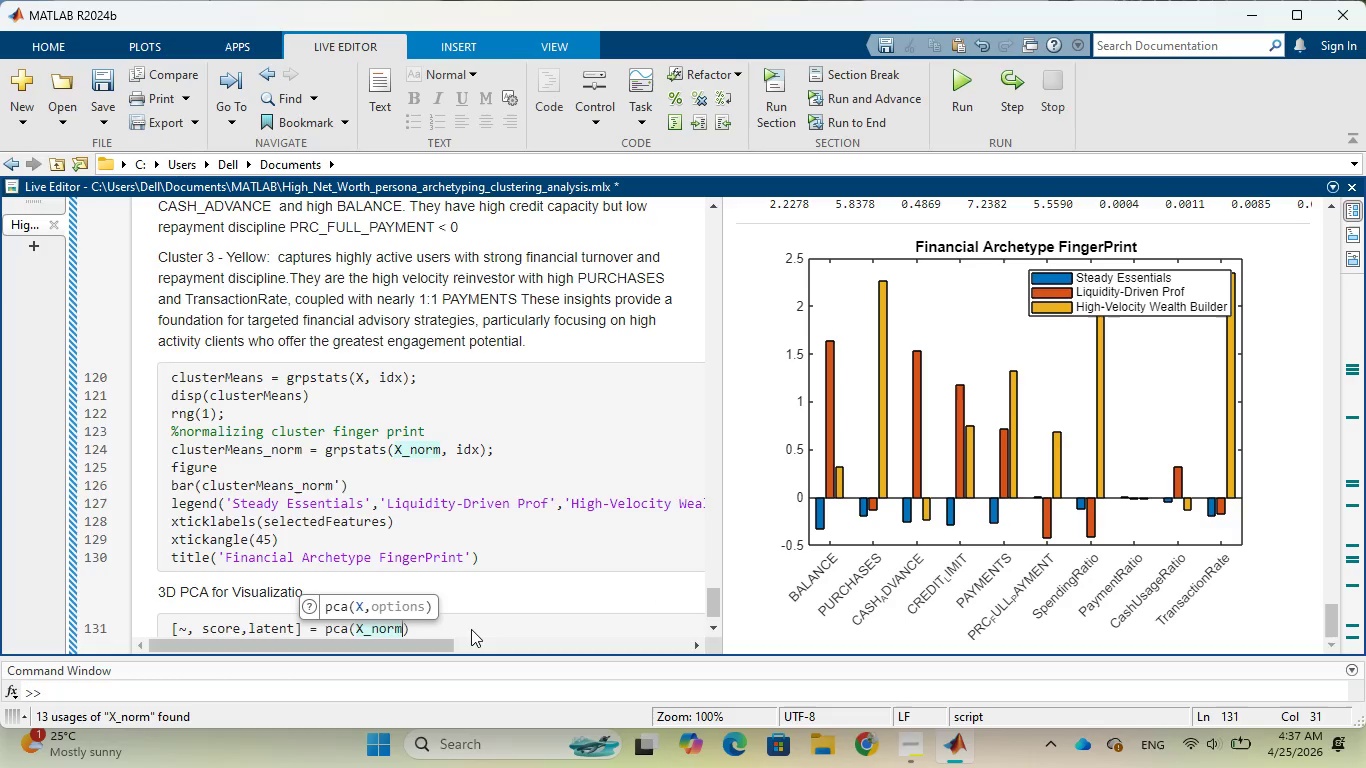 
wait(7.2)
 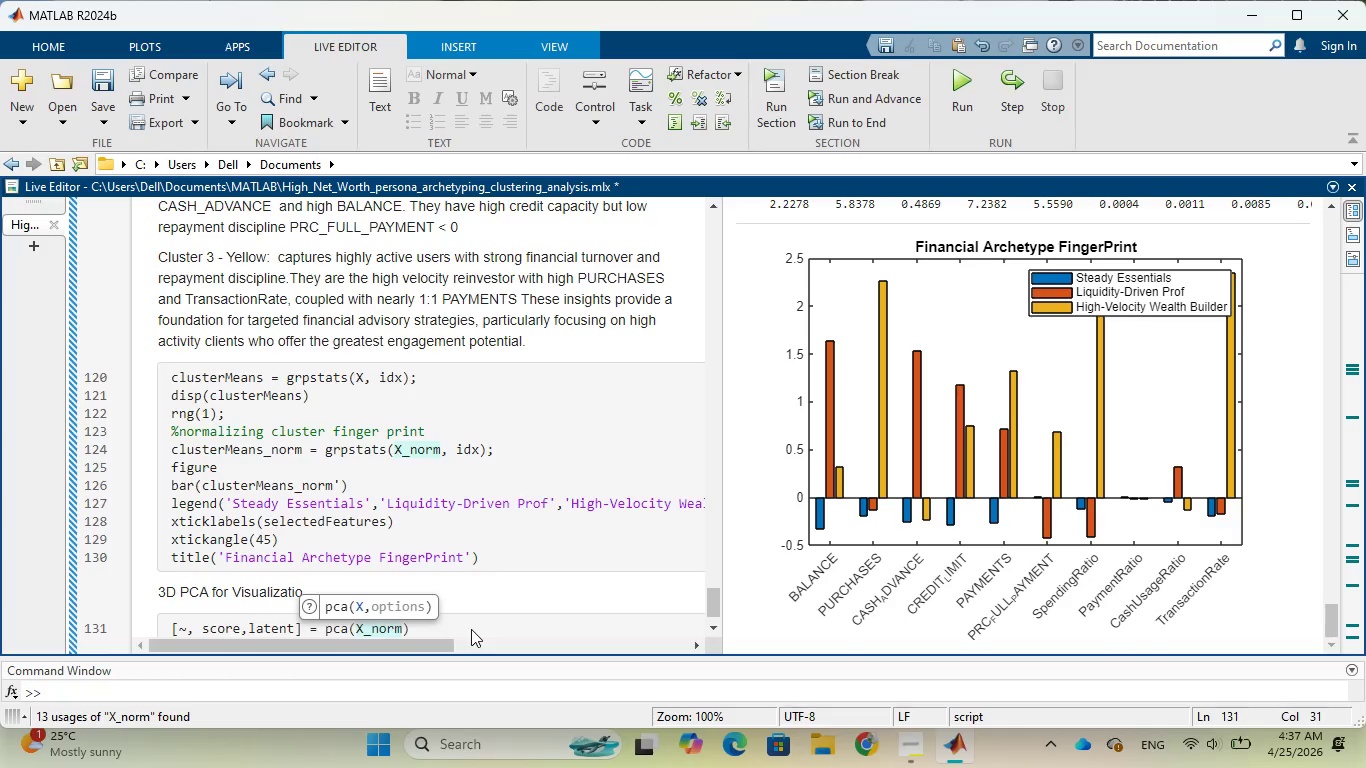 
key(ArrowRight)
 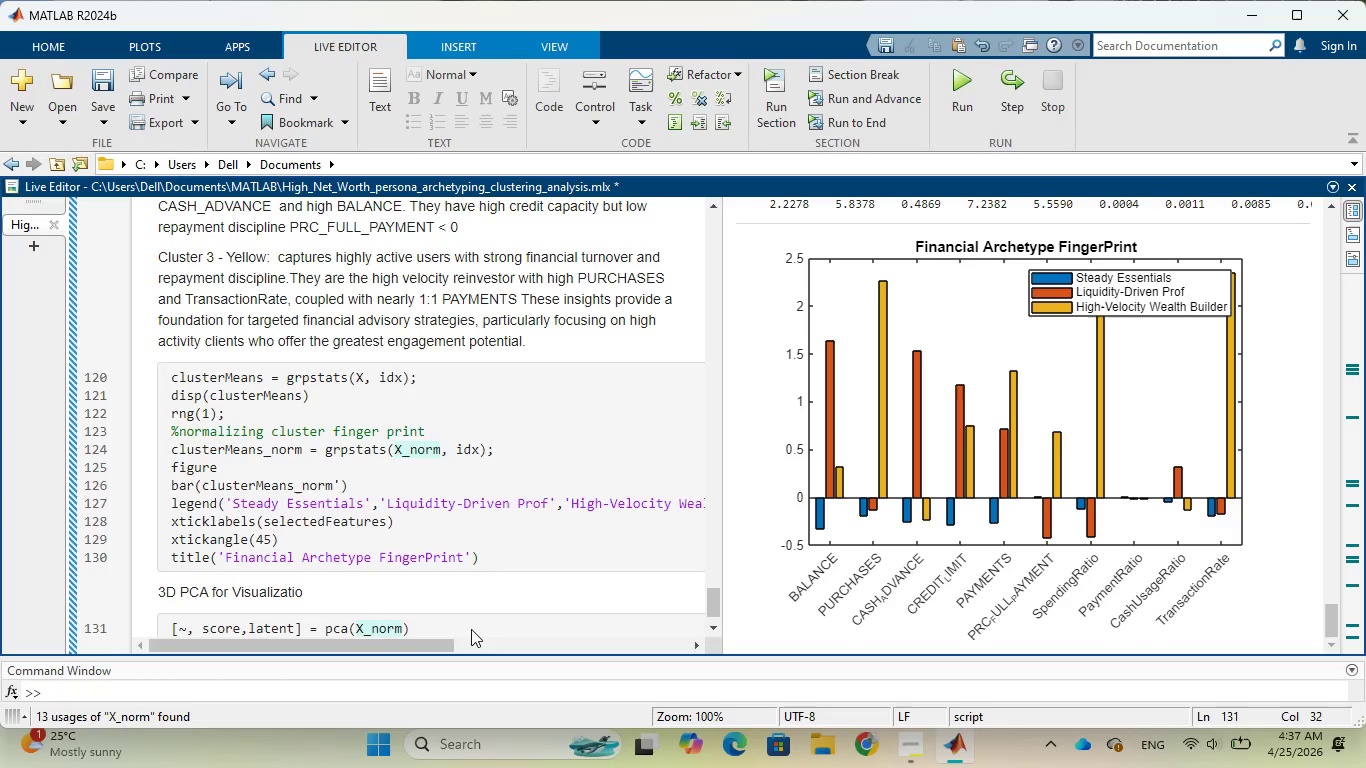 
key(Semicolon)
 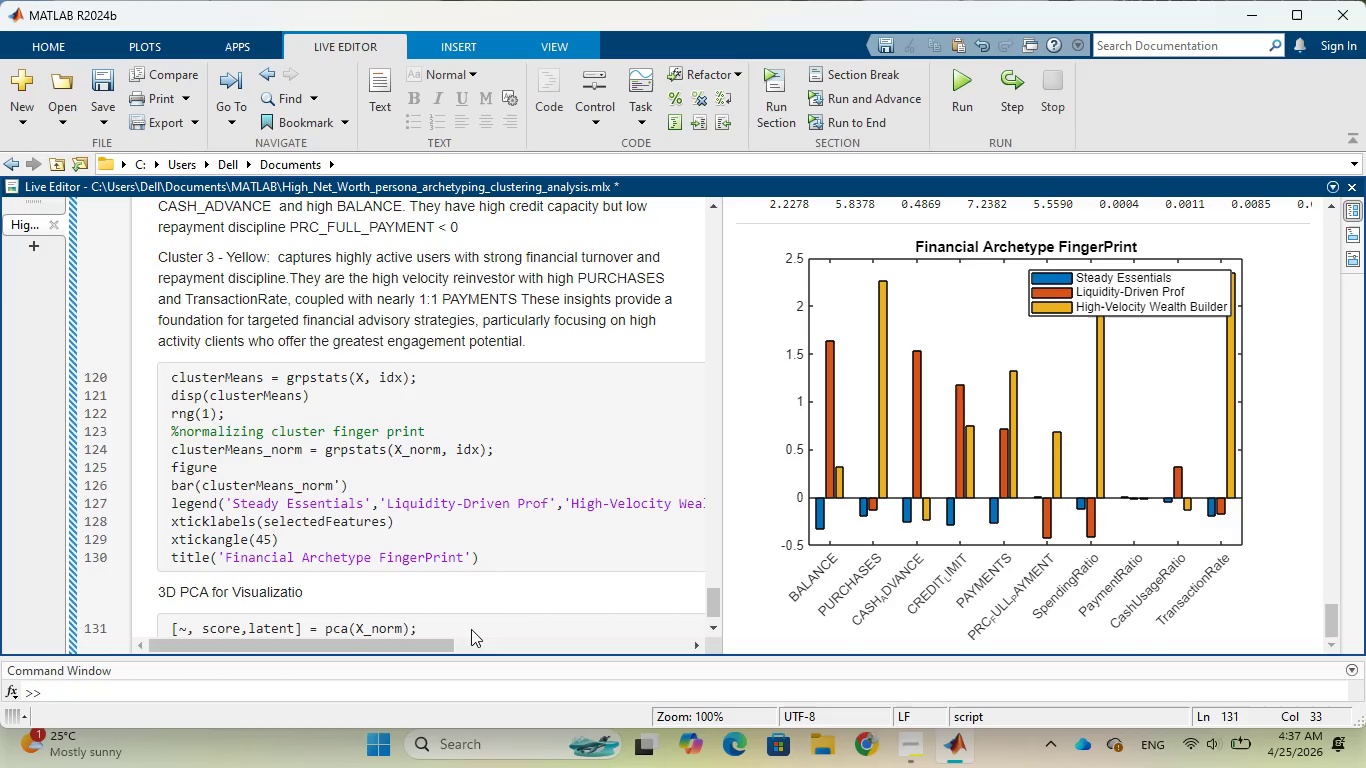 
wait(17.06)
 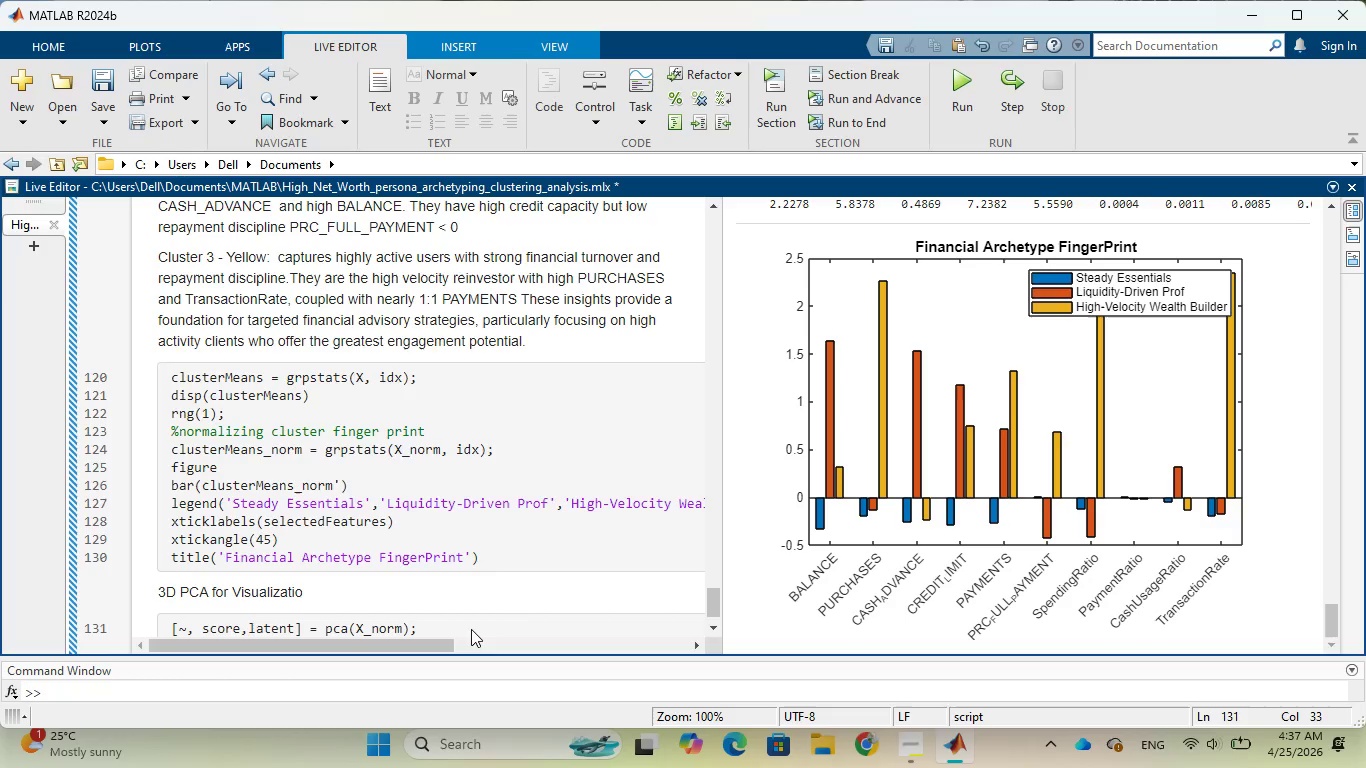 
key(Enter)
 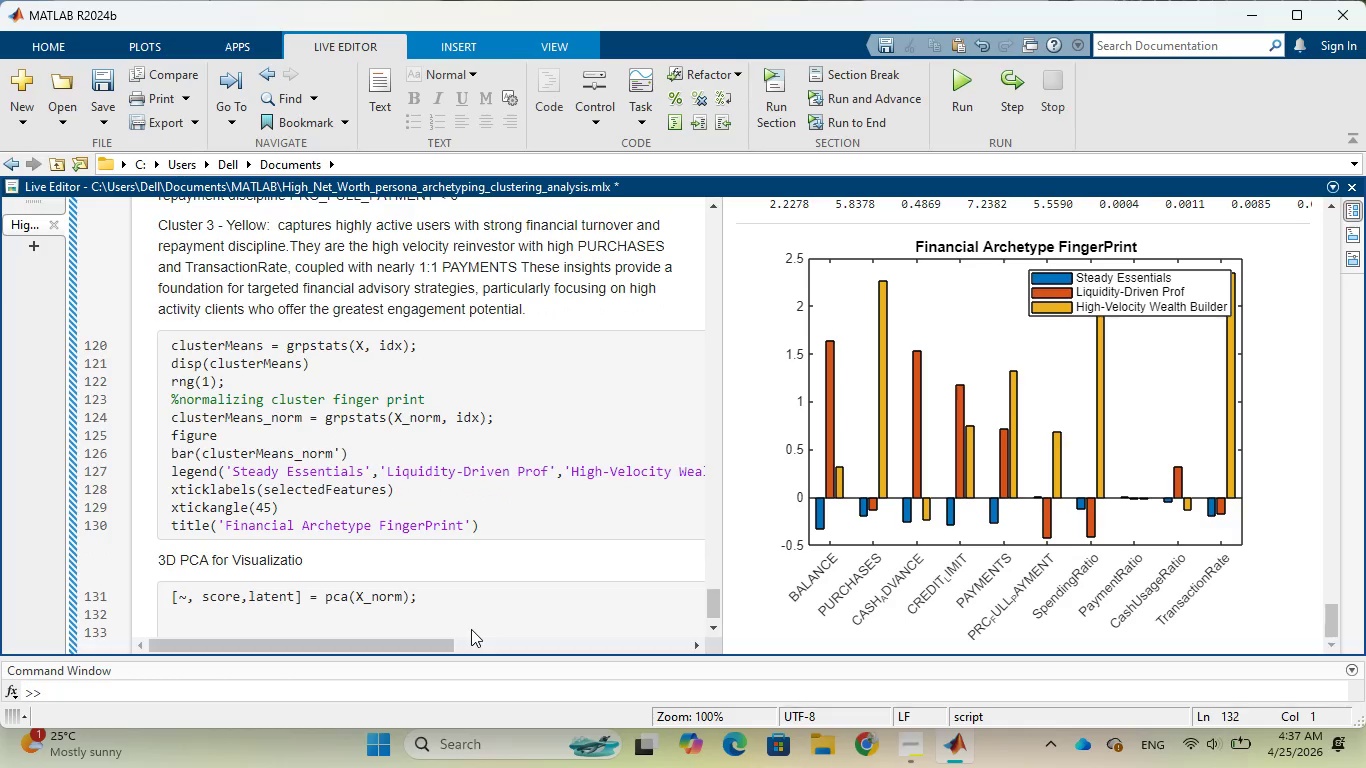 
type(figure)
 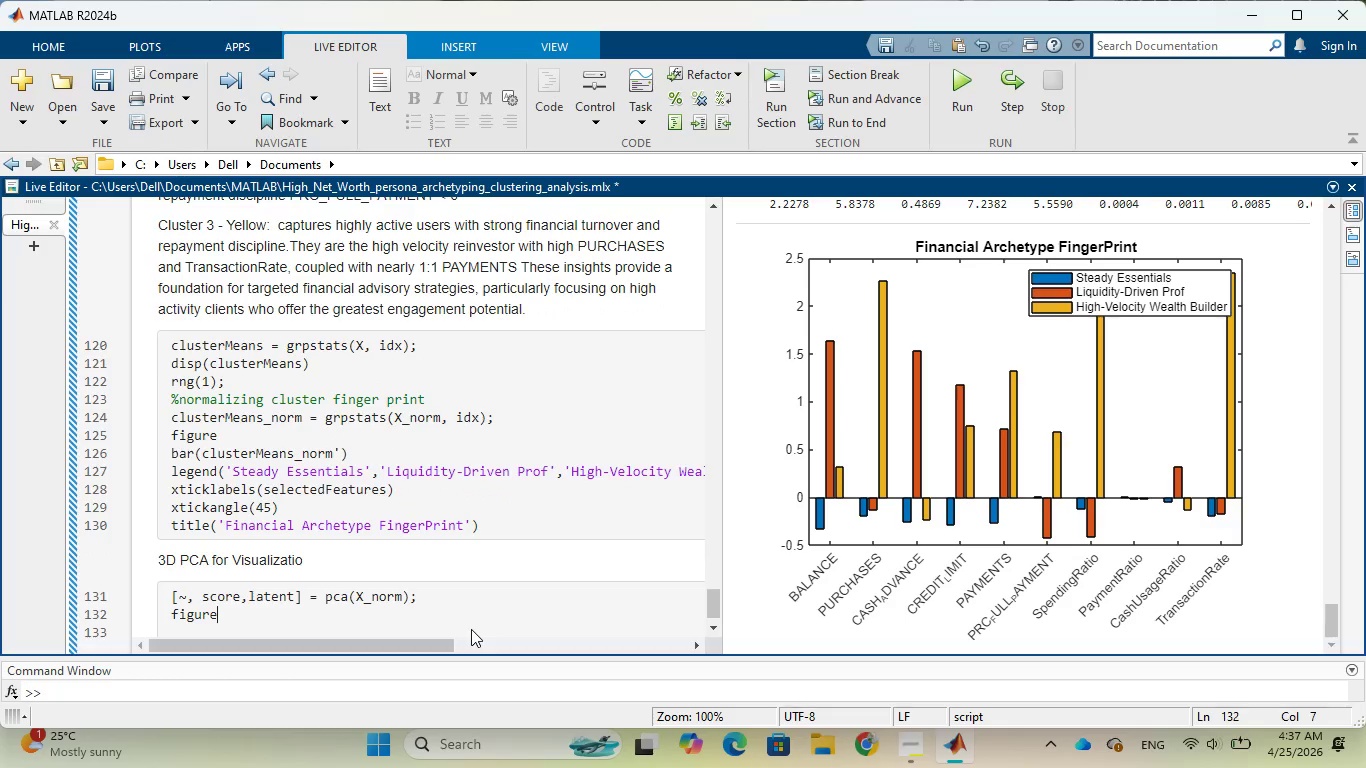 
wait(8.75)
 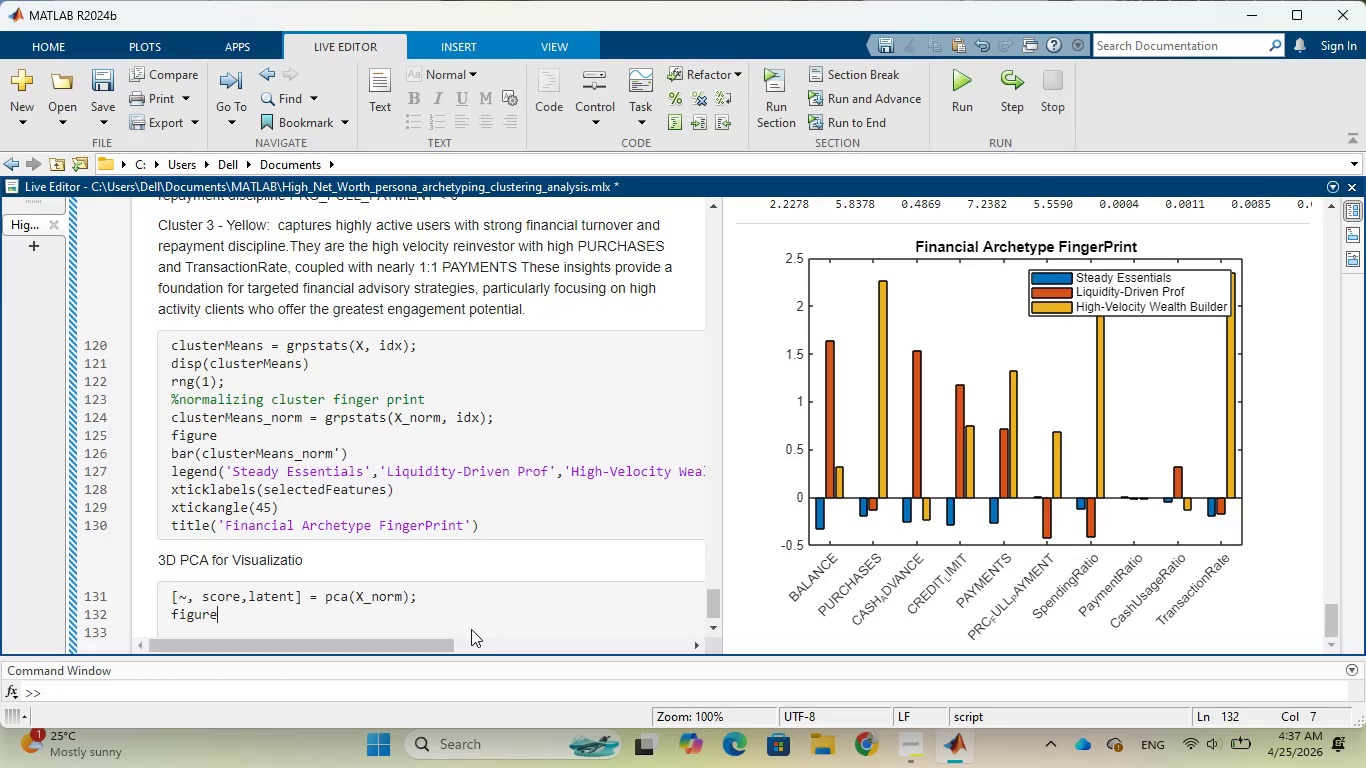 
key(Enter)
 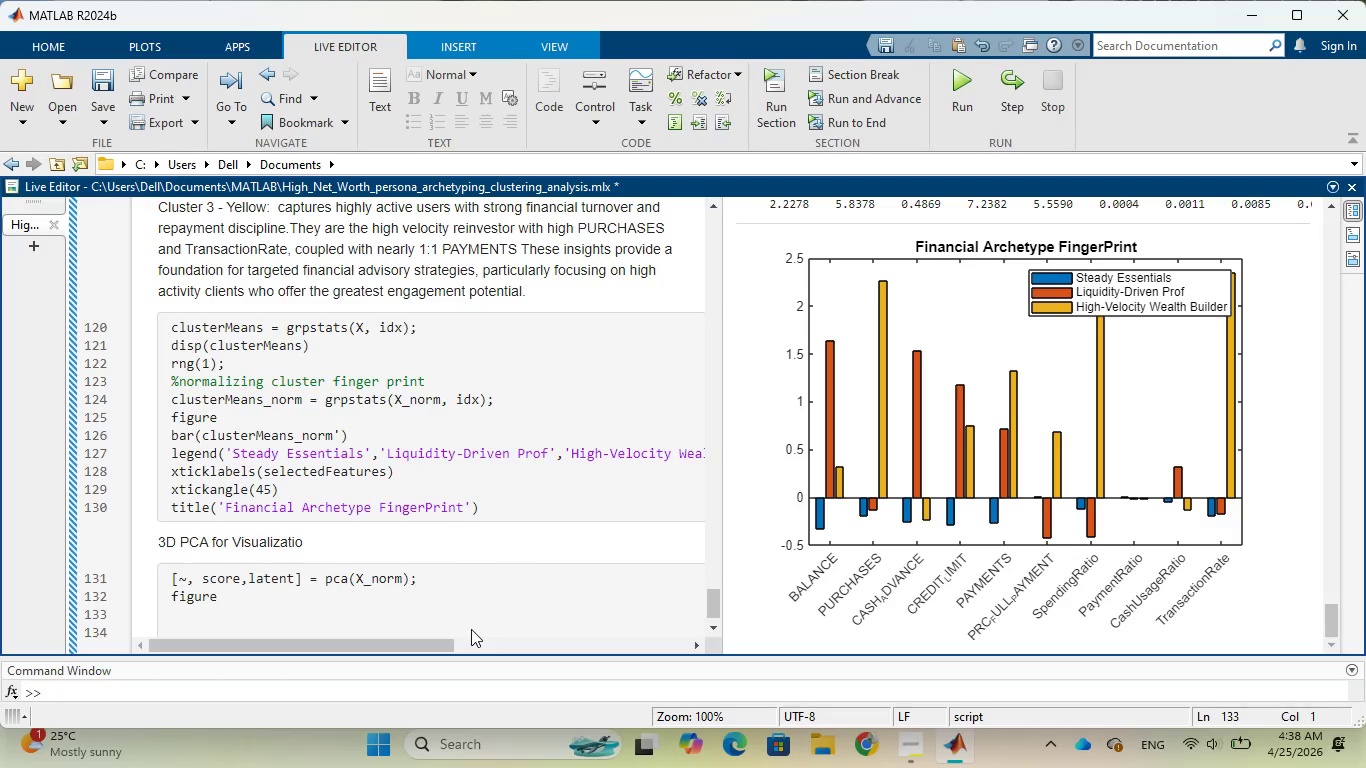 
type(% sc)
key(Backspace)
key(Backspace)
type(ue scattr3 for he third dimensio)
 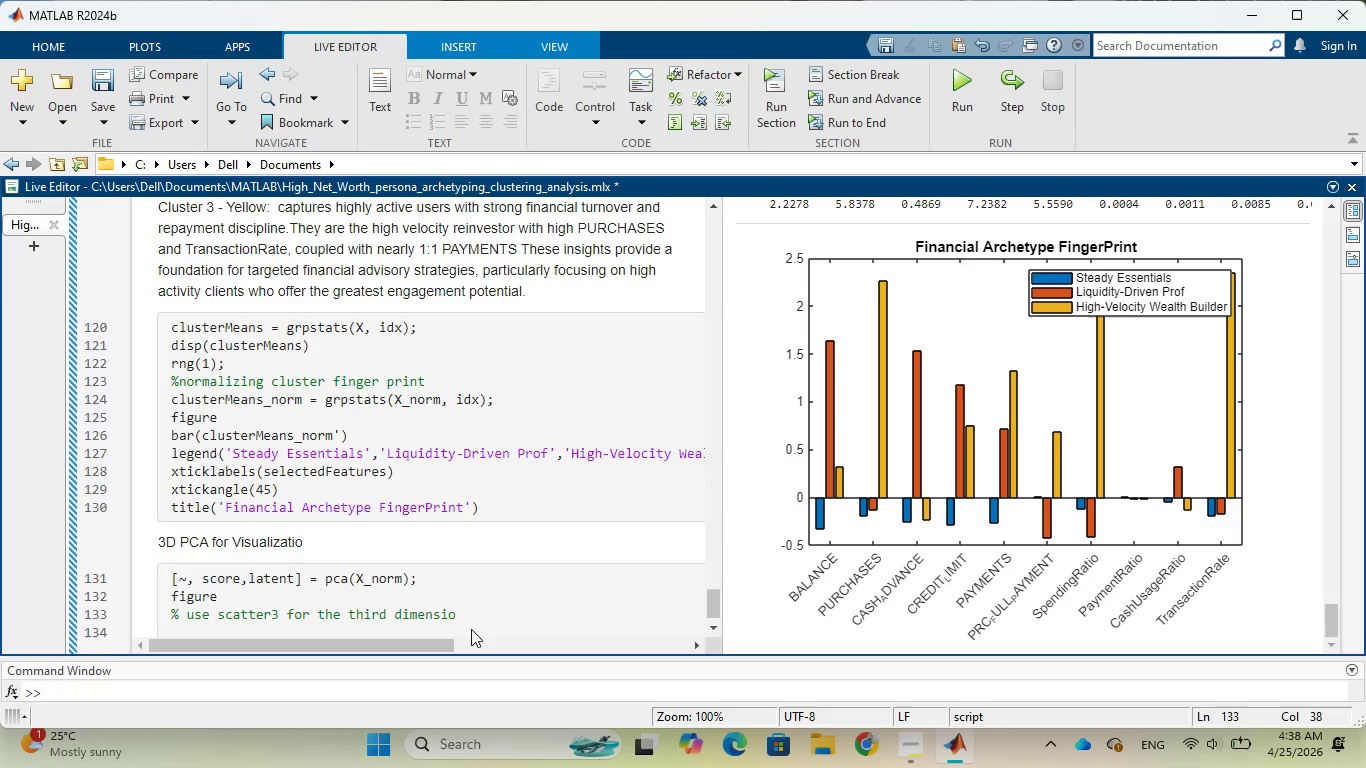 
wait(7.38)
 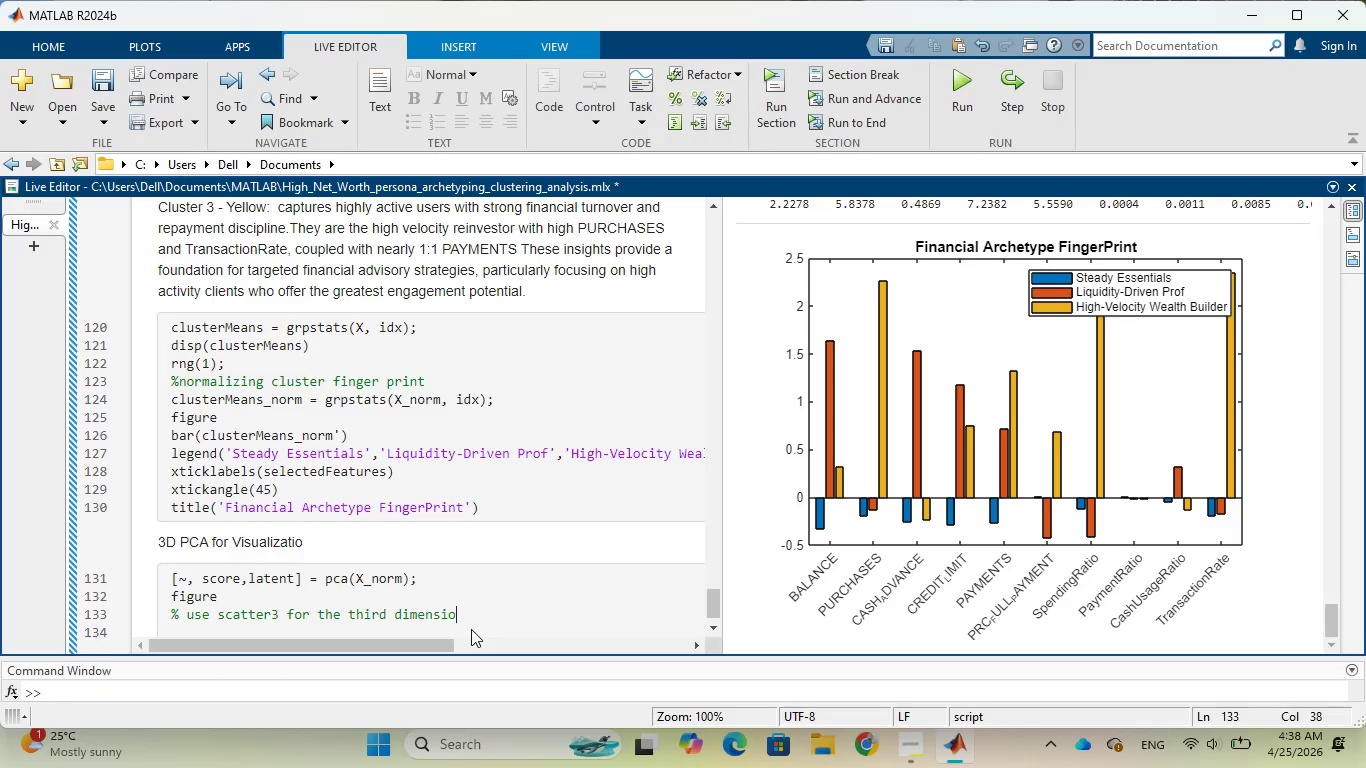 
key(N)
 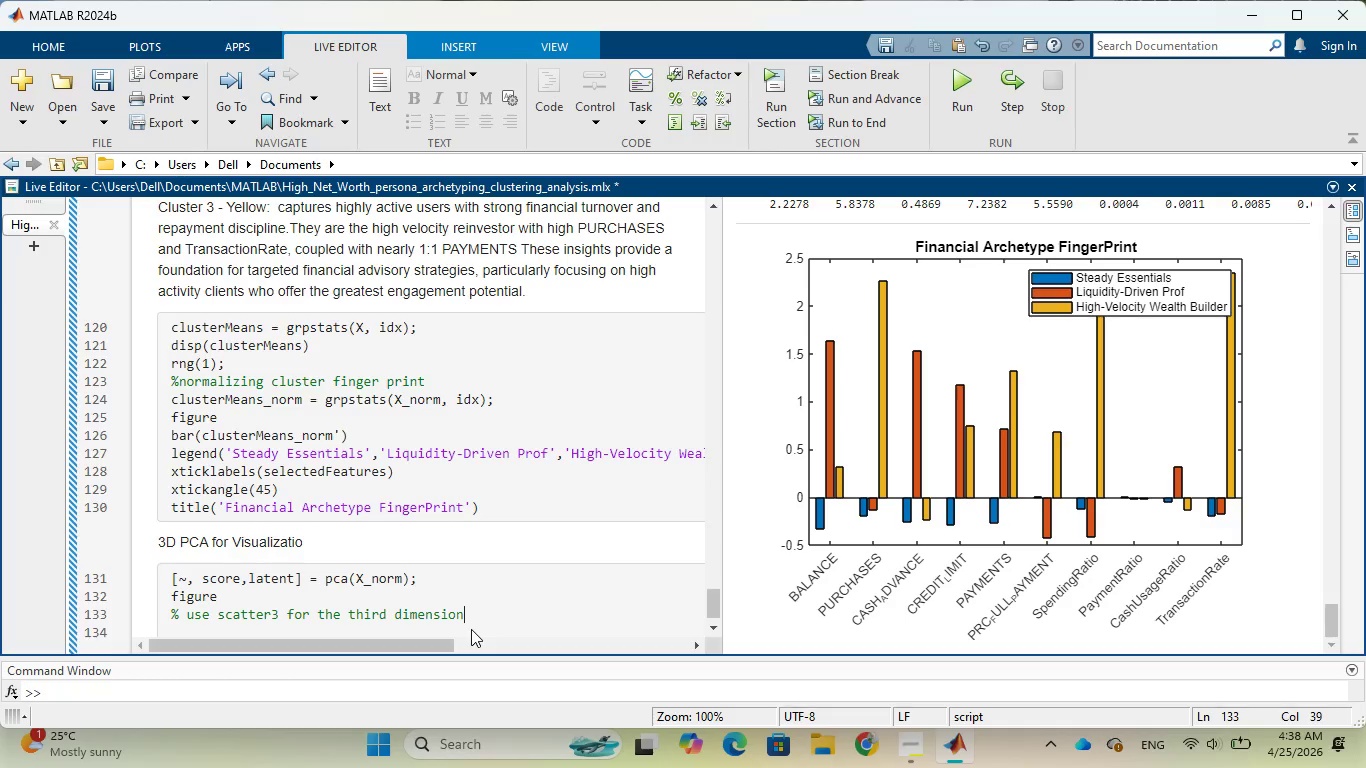 
key(Space)
 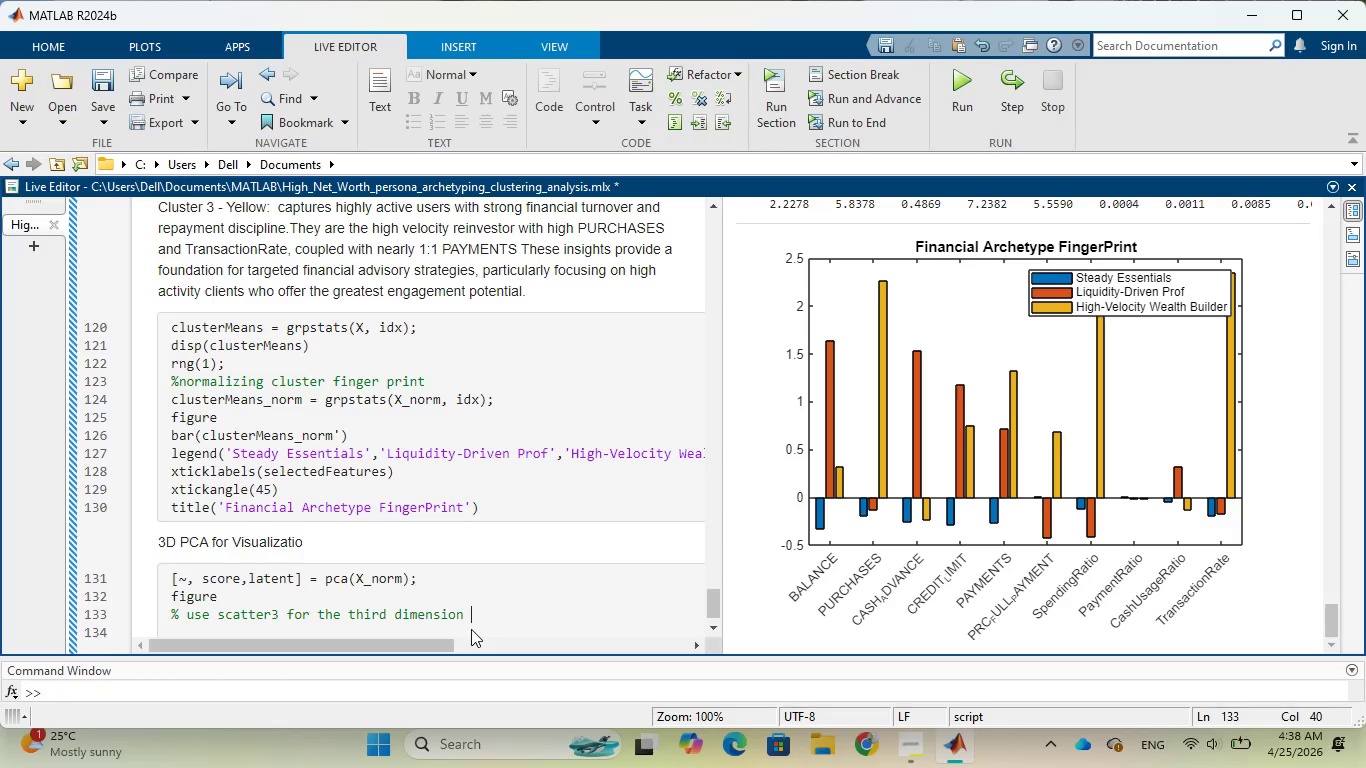 
key(Enter)
 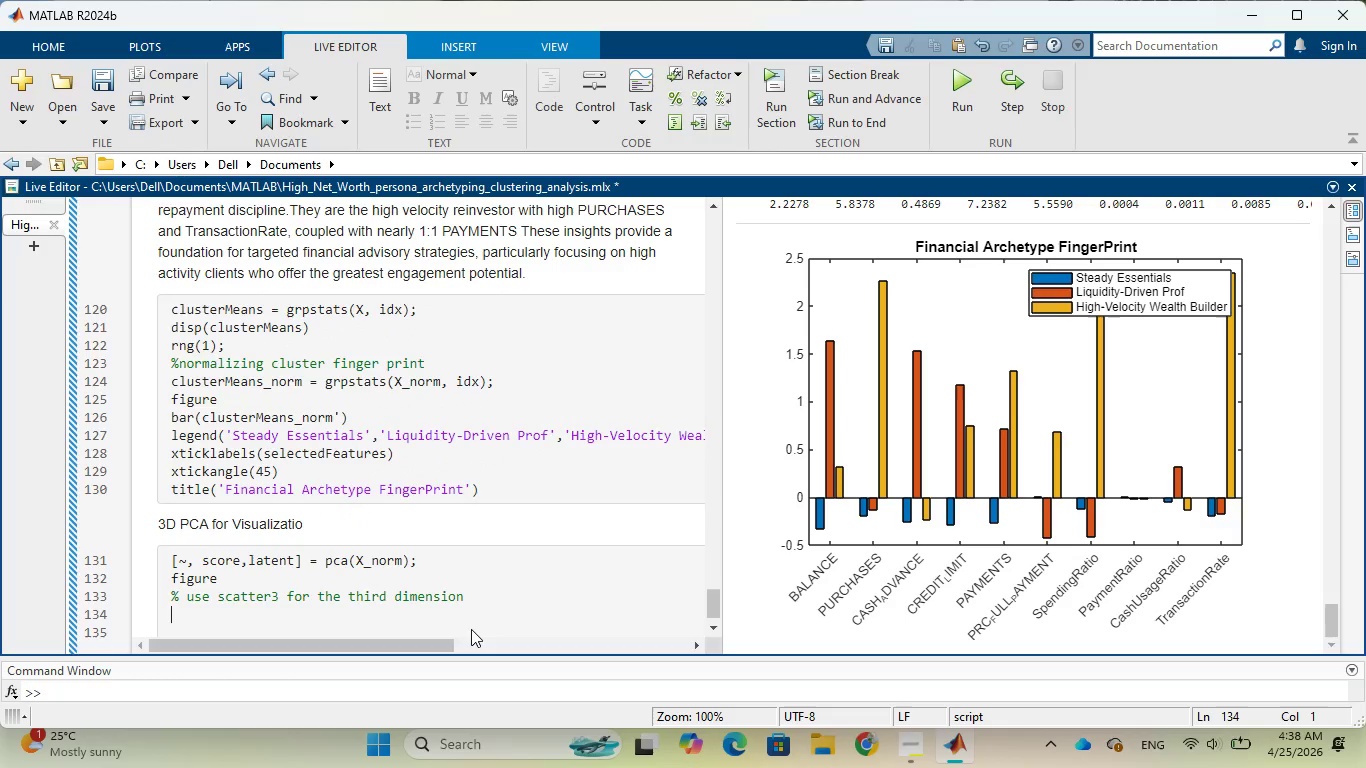 
key(Enter)
 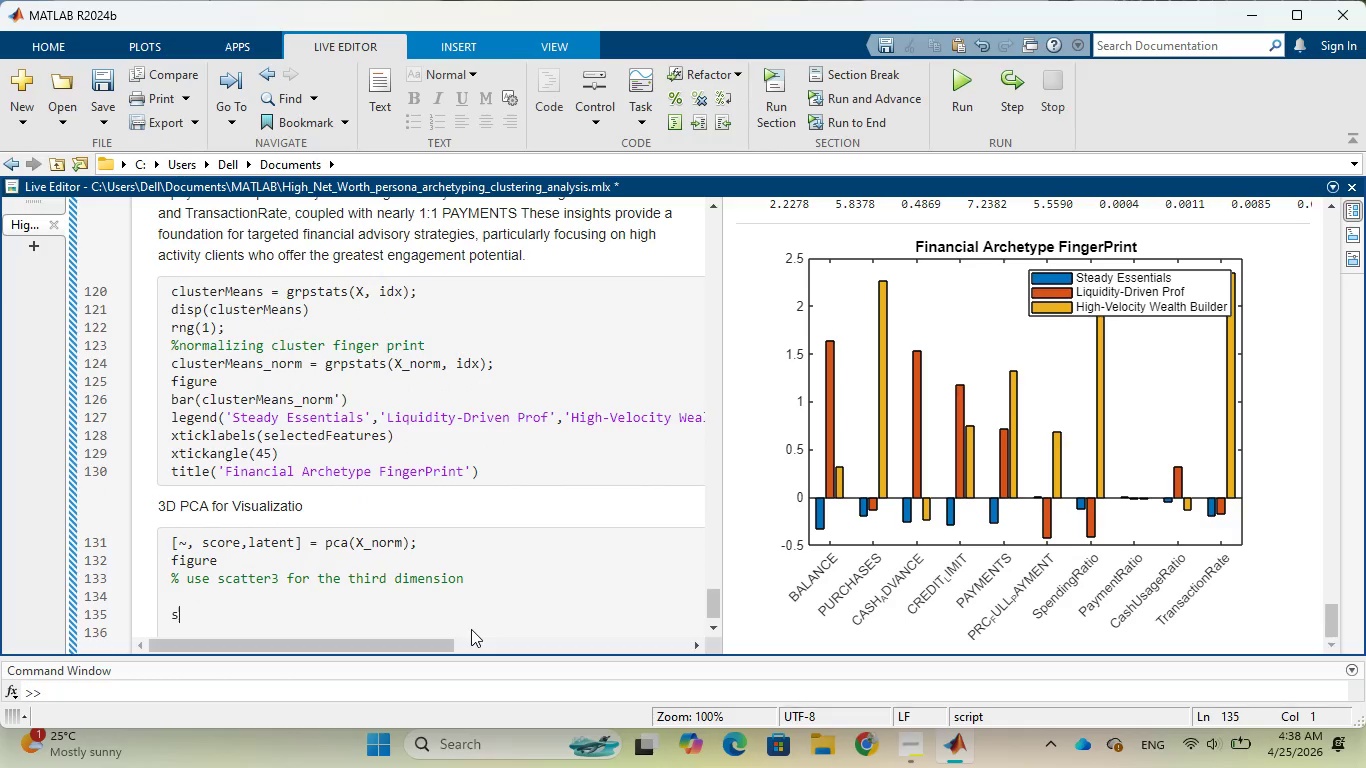 
type(scattr3)
 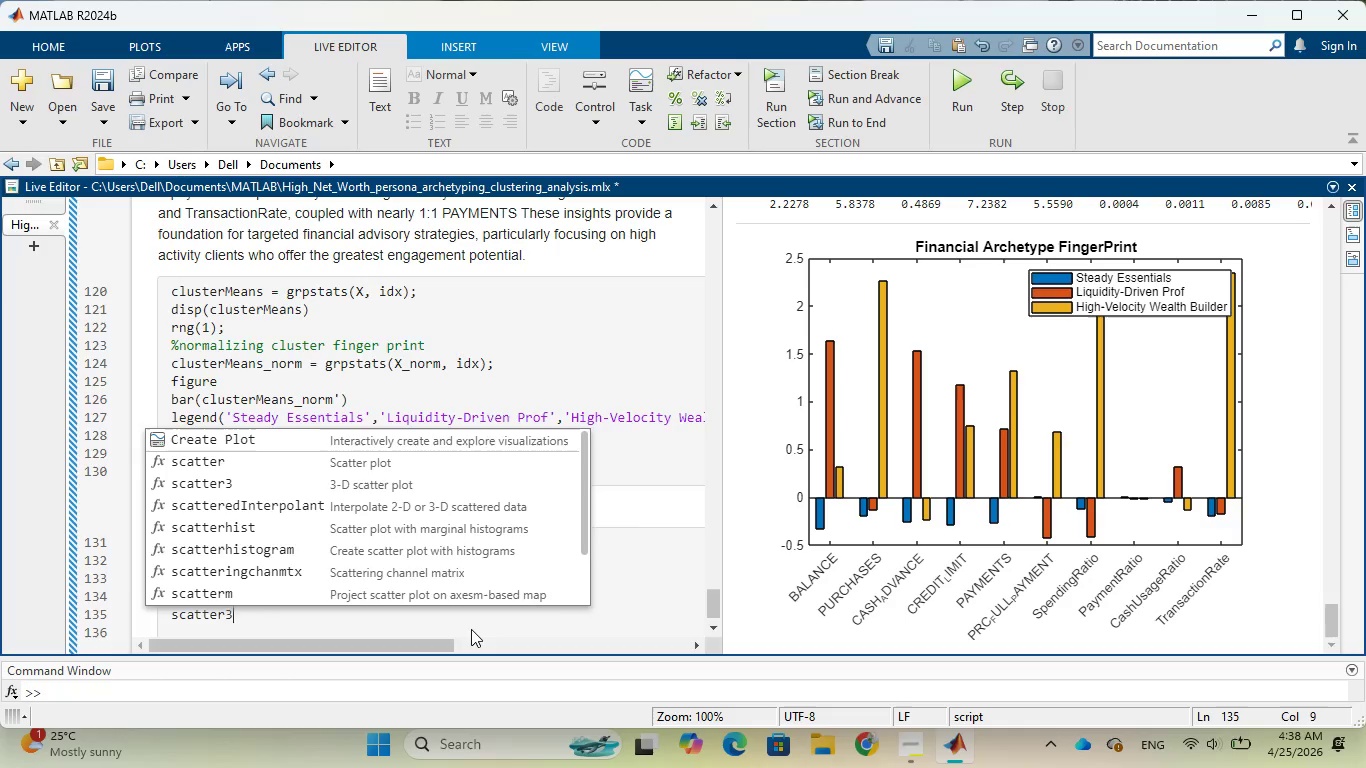 
hold_key(key=E, duration=0.36)
 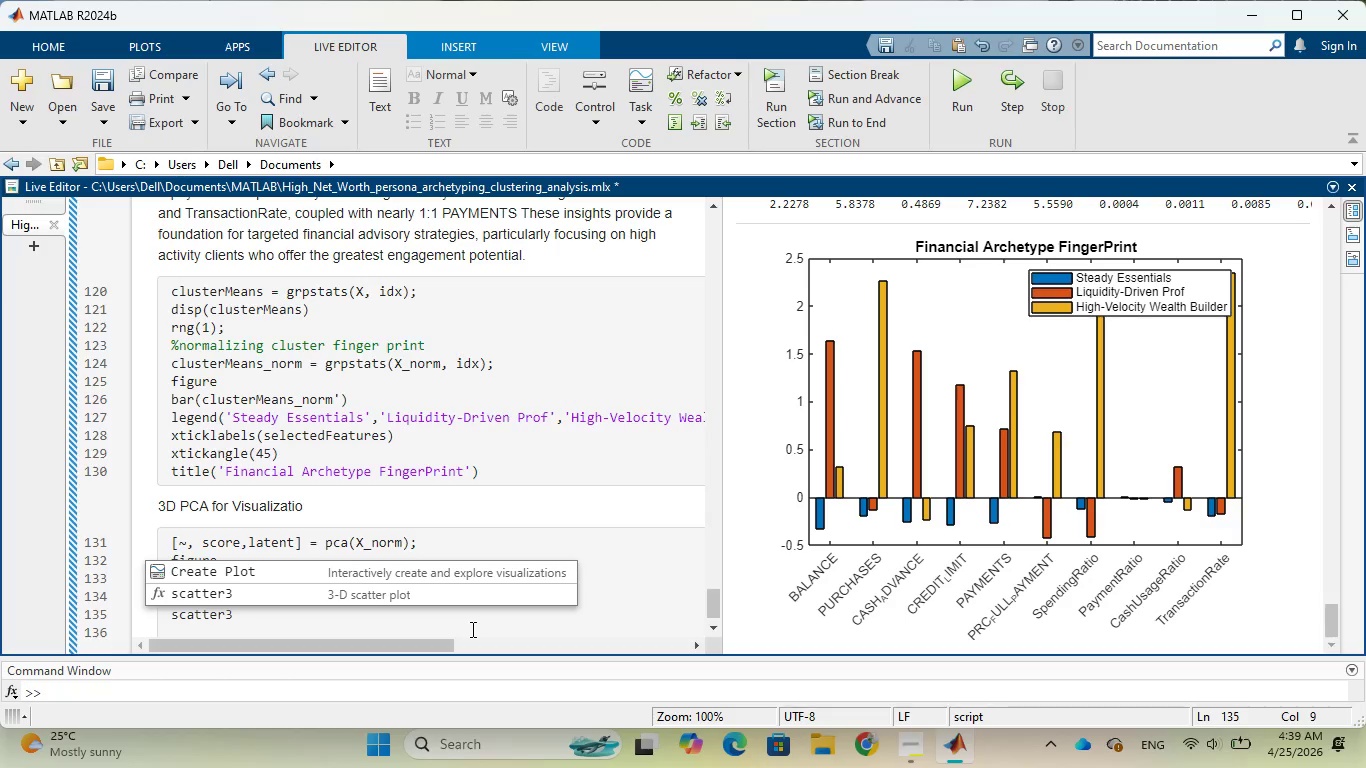 
wait(45.28)
 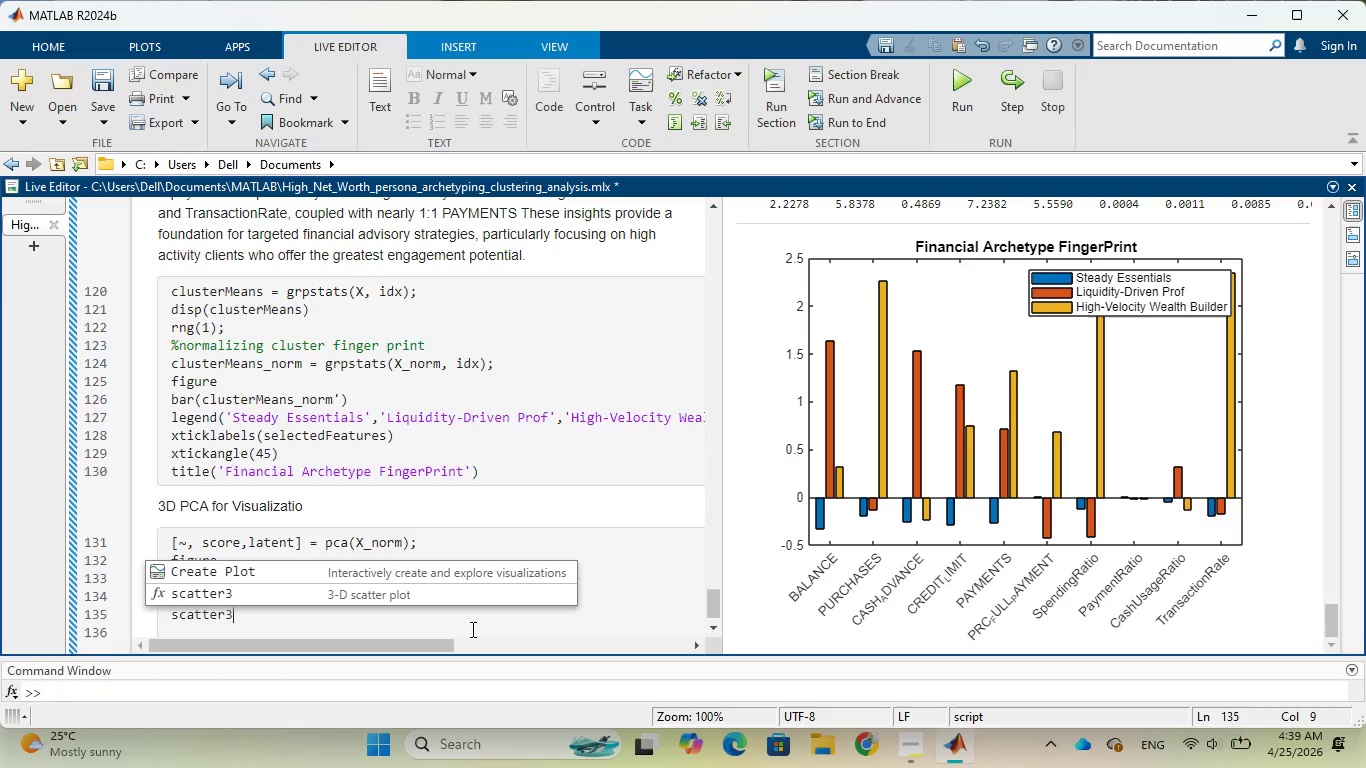 
type((score)
 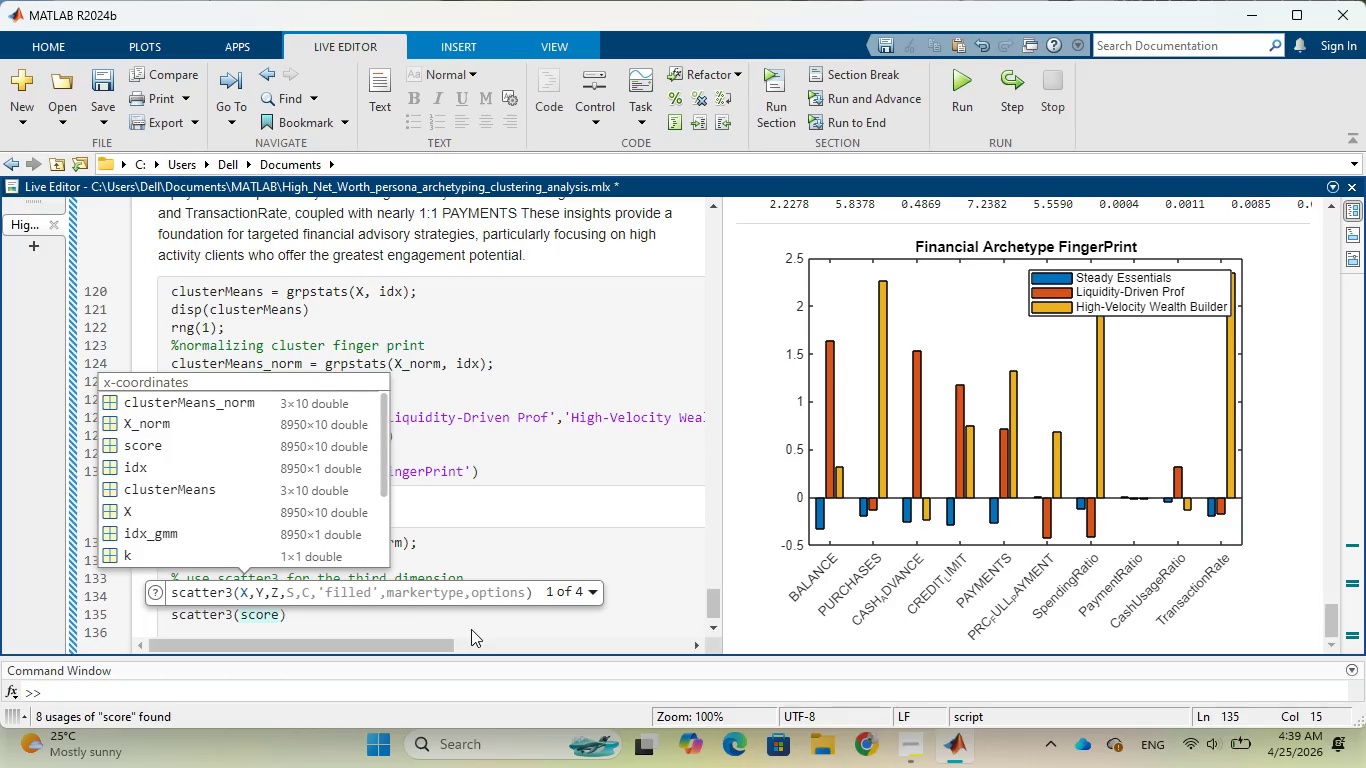 
key(Shift+9)
 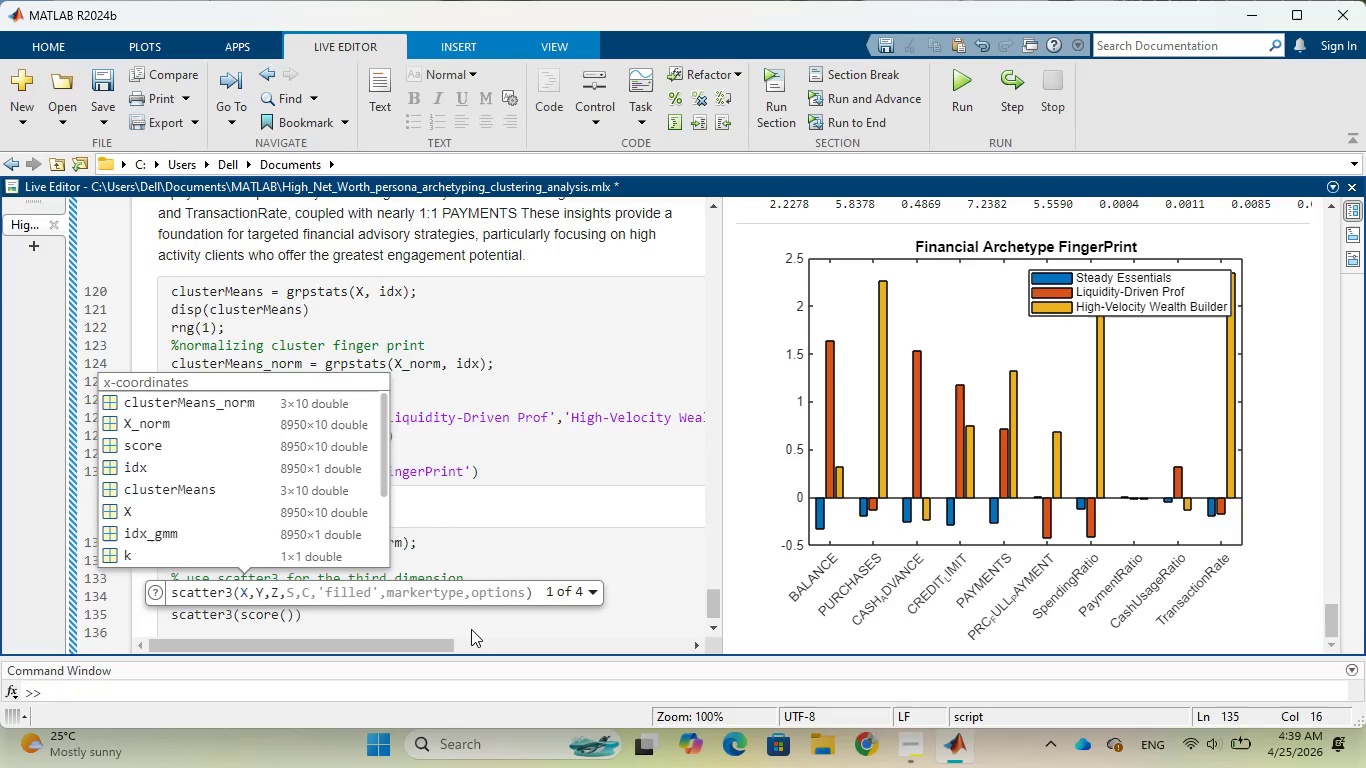 
key(Shift+Semicolon)
 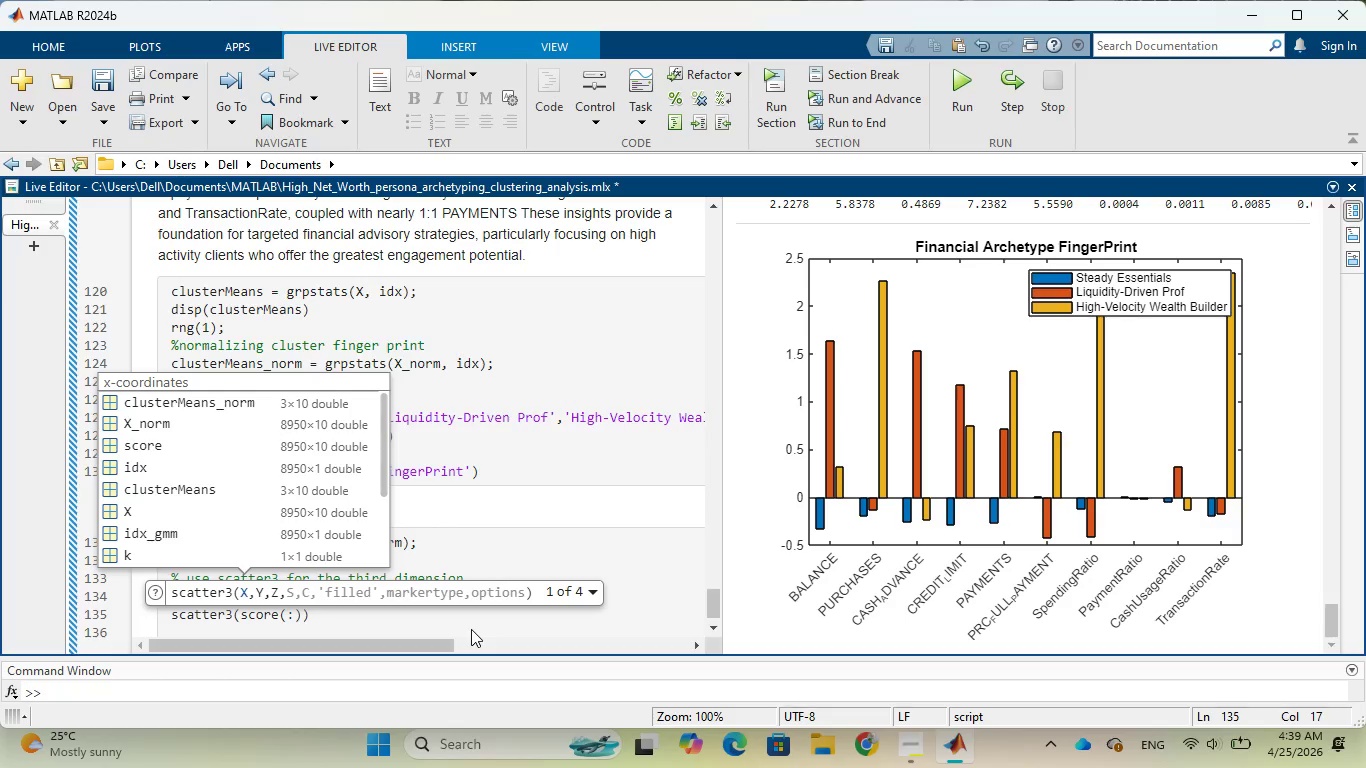 
key(Comma)
 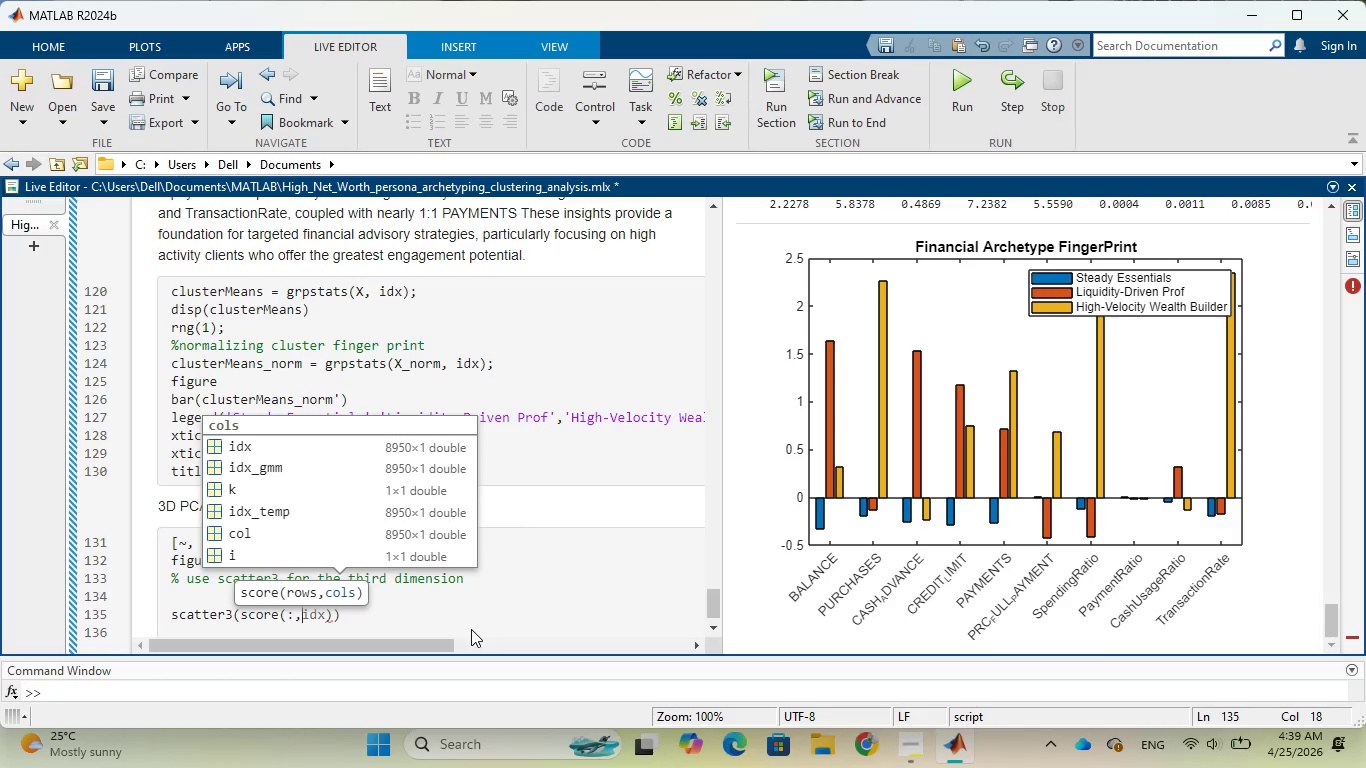 
key(1)
 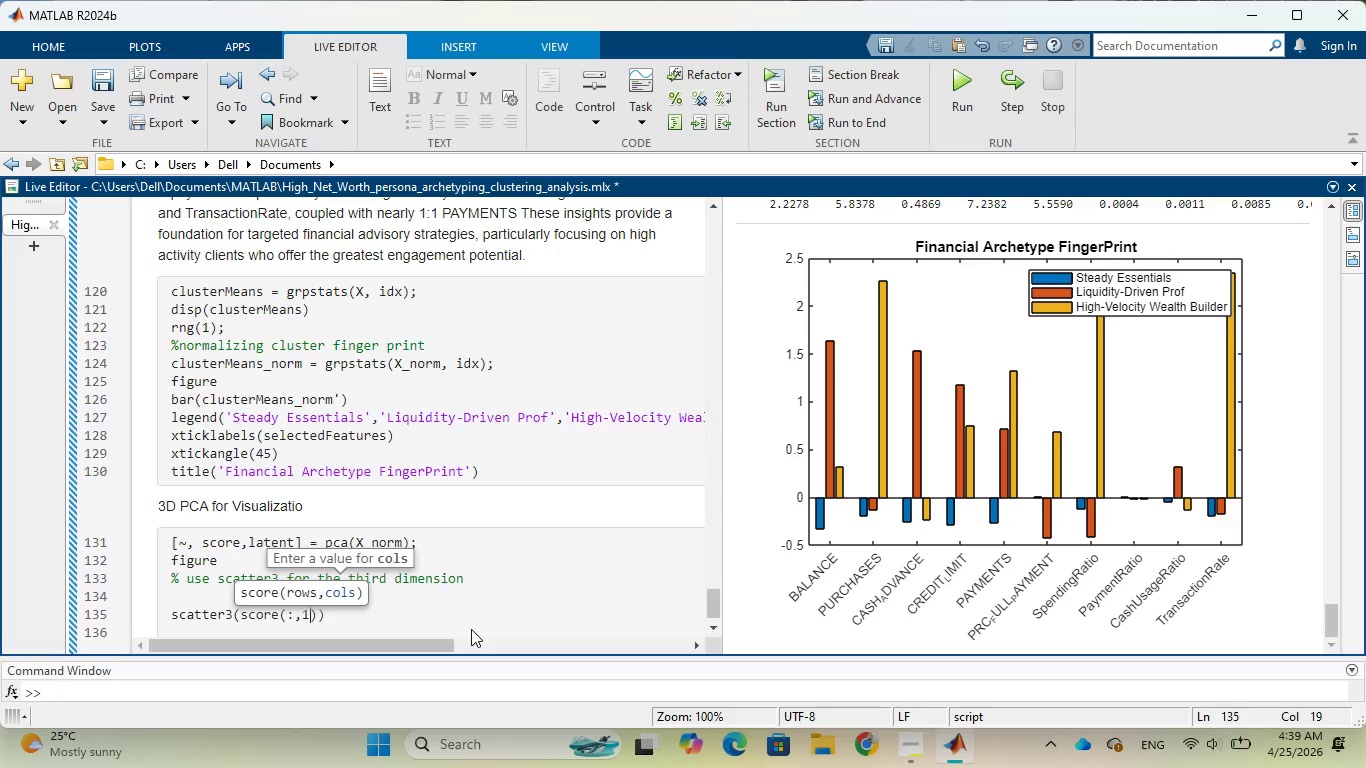 
wait(5.5)
 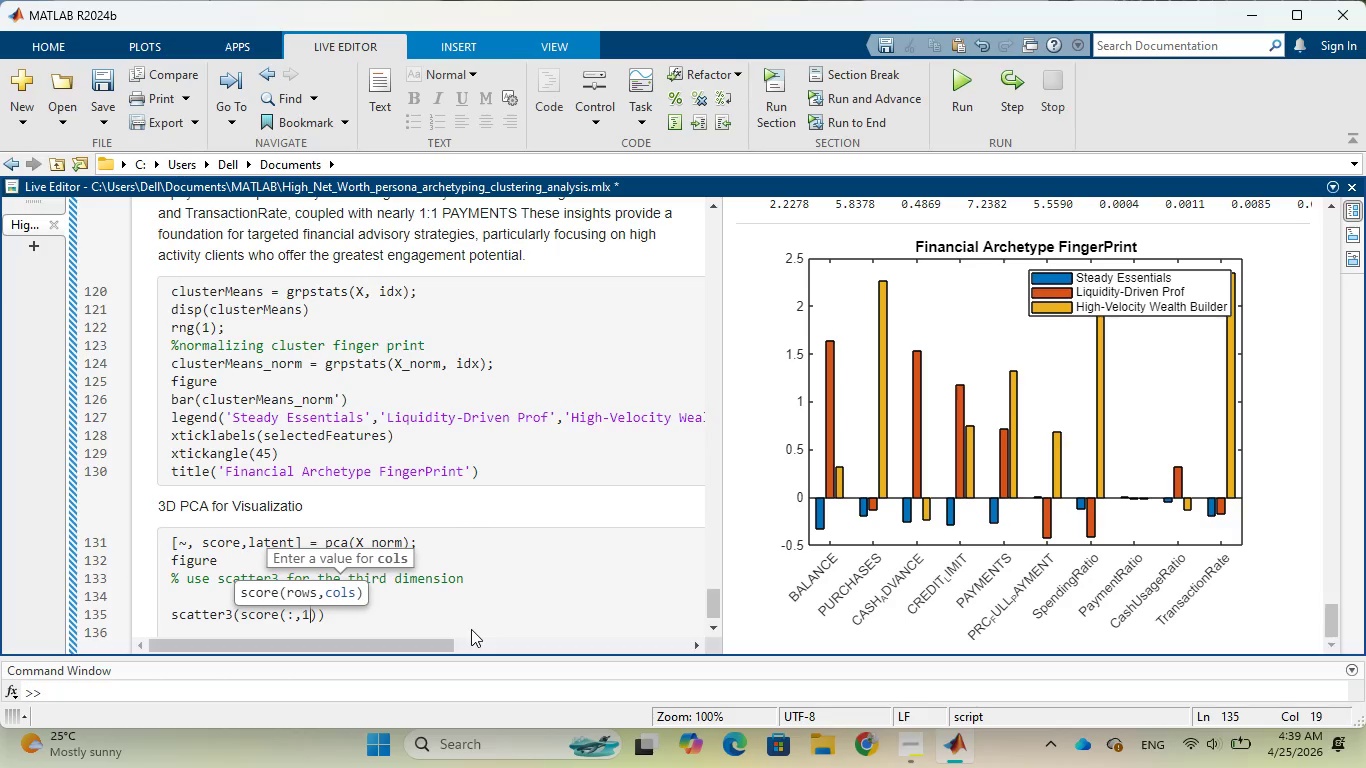 
key(ArrowRight)
 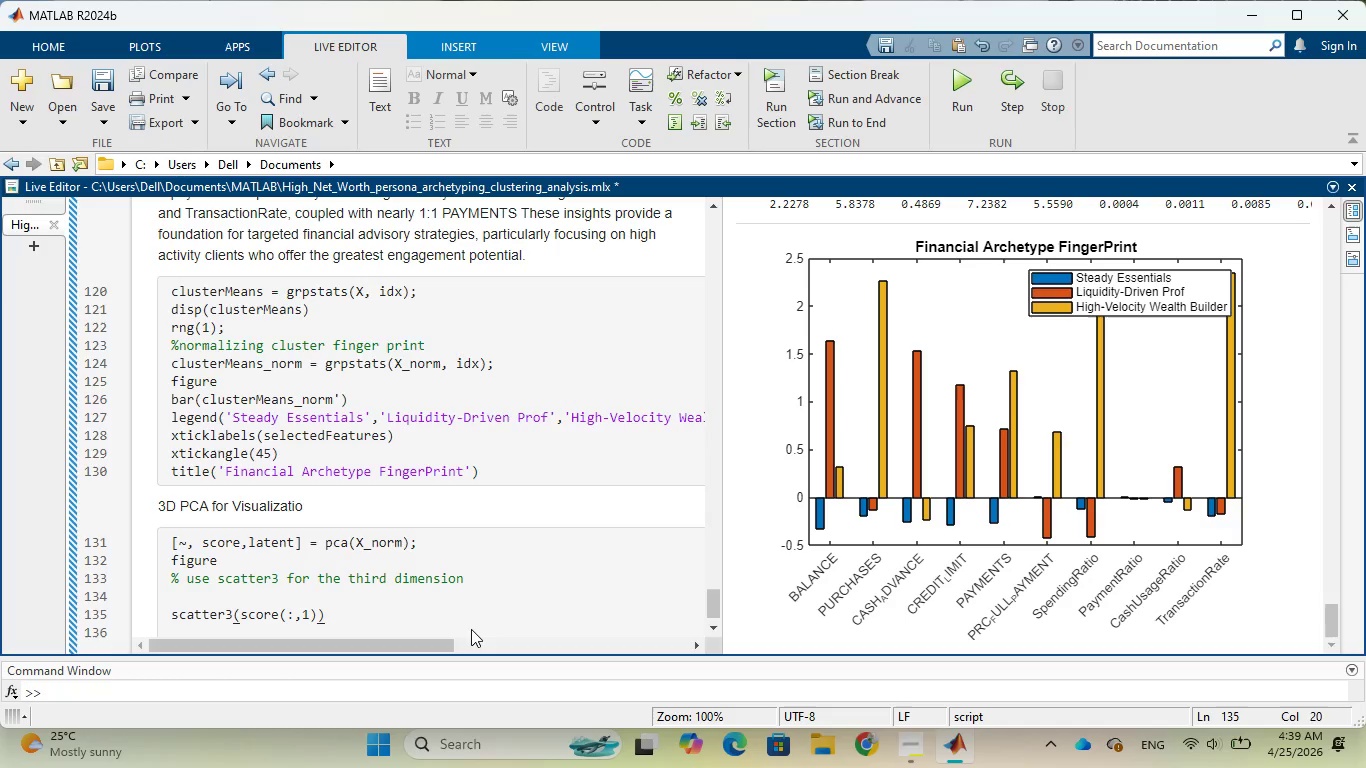 
type(,score(:)
 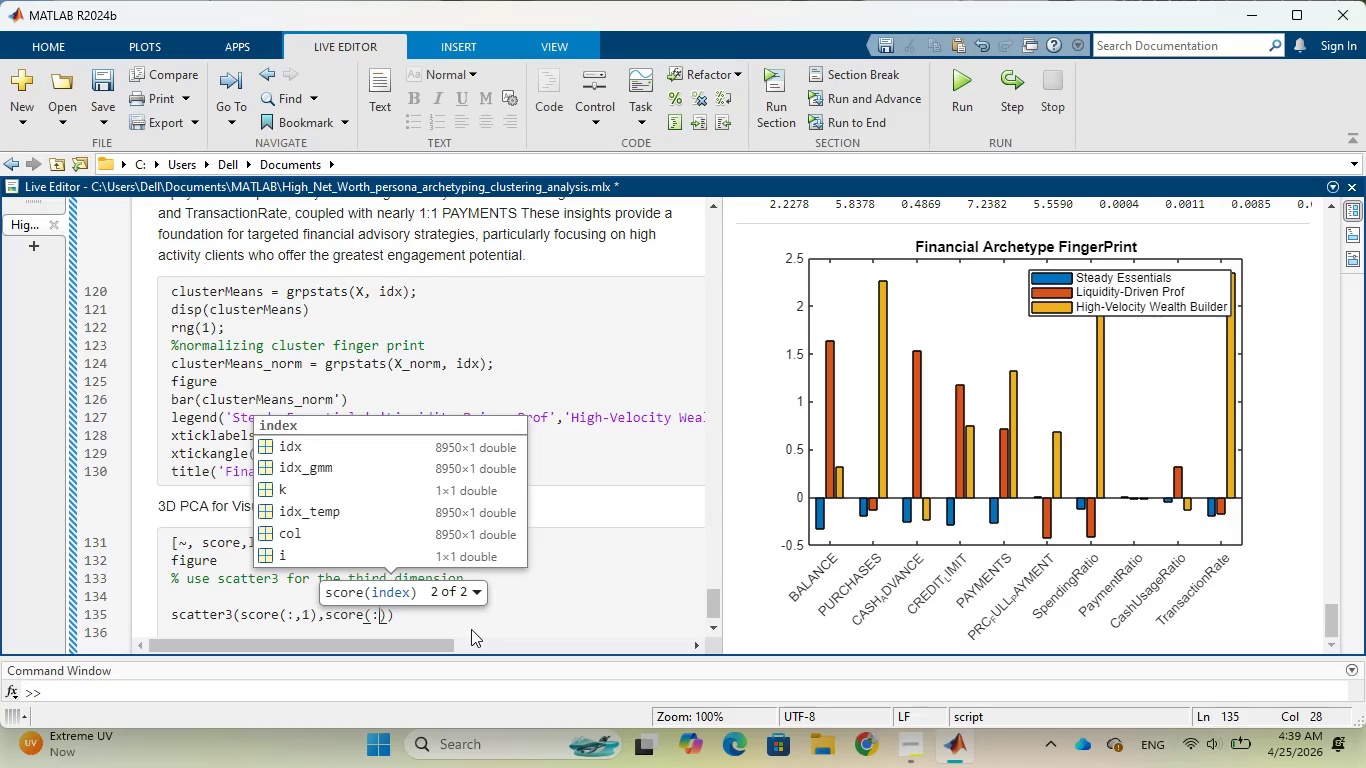 
key(Comma)
 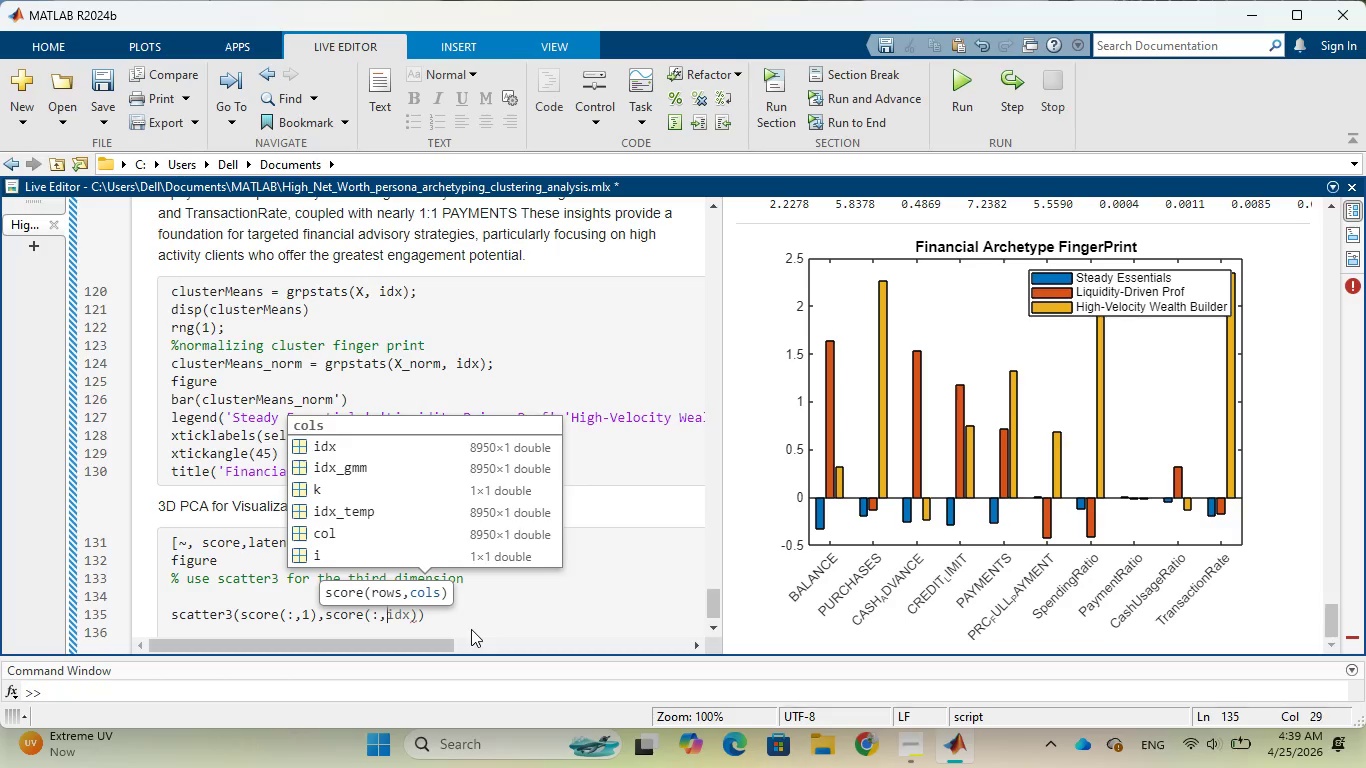 
key(2)
 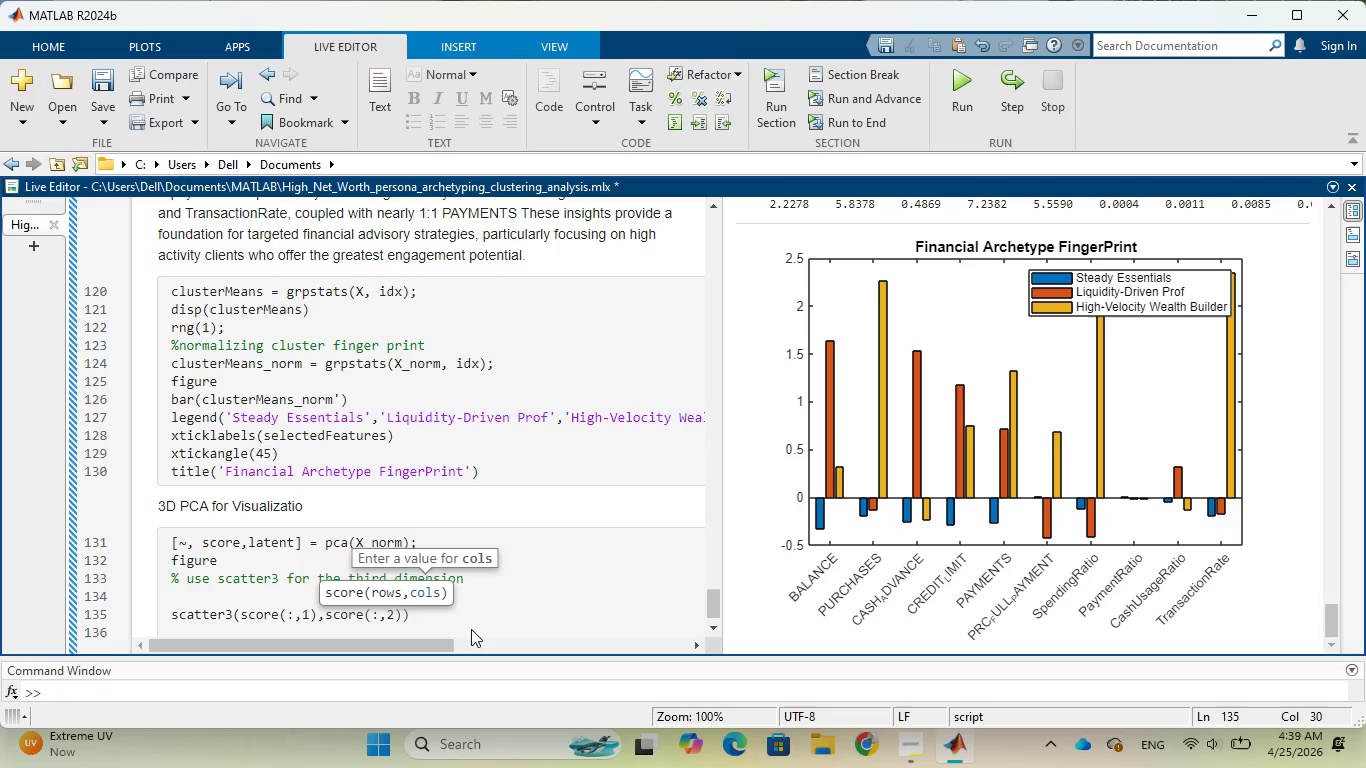 
key(ArrowRight)
 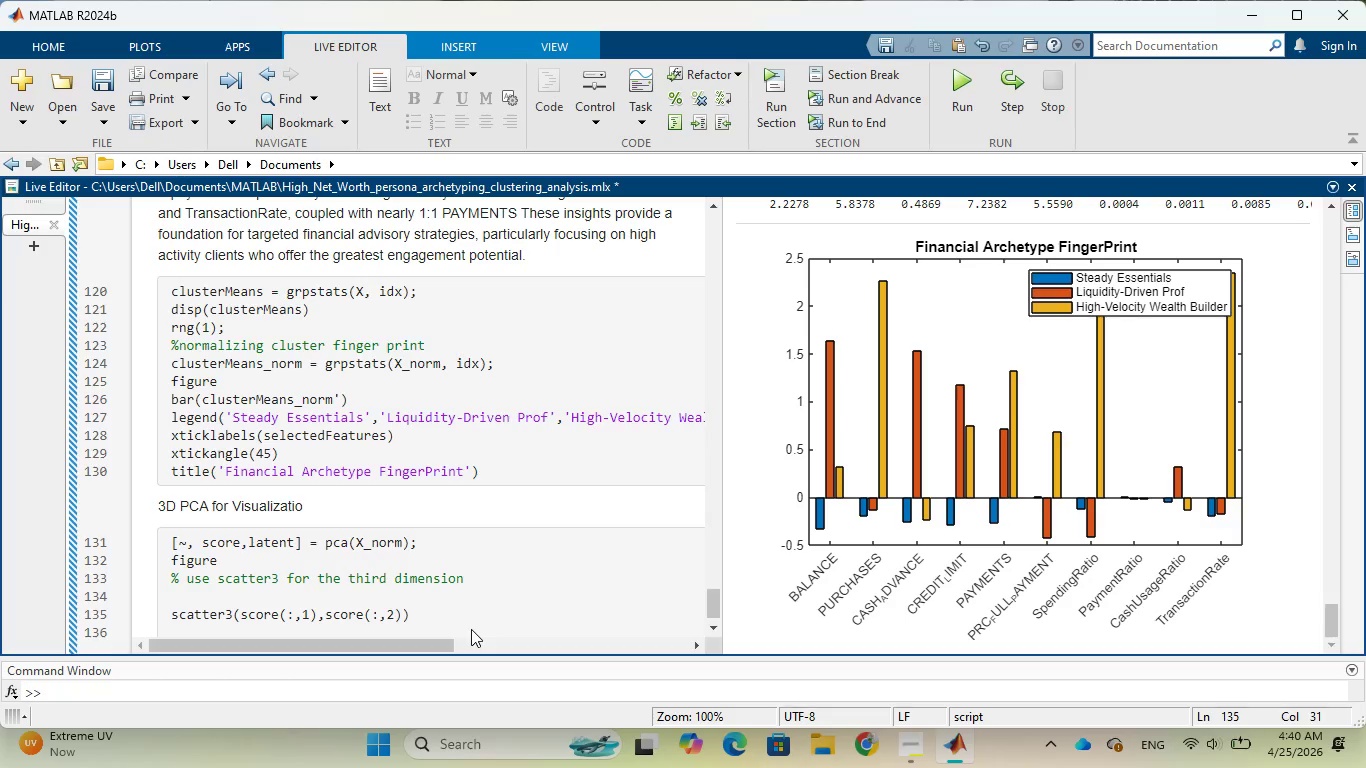 
type(, sc)
key(Tab)
 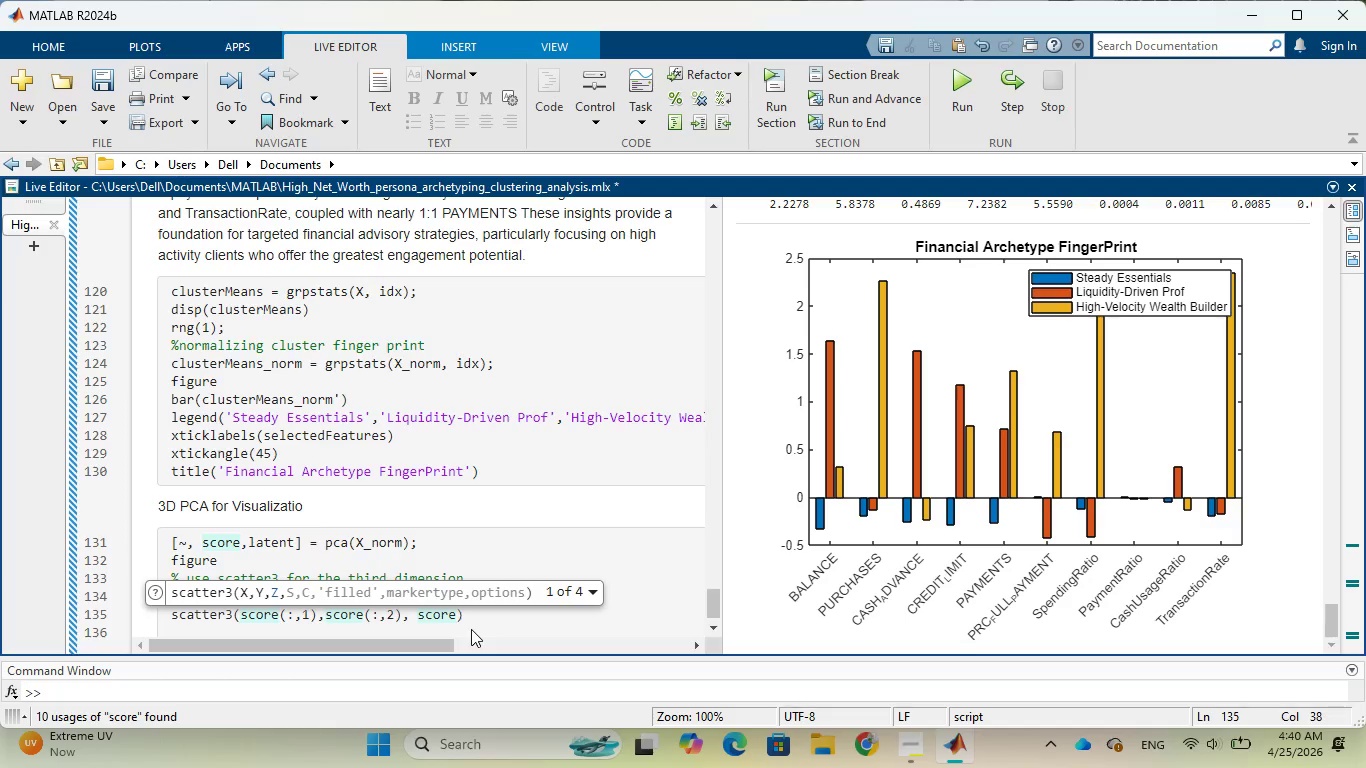 
key(Shift+9)
 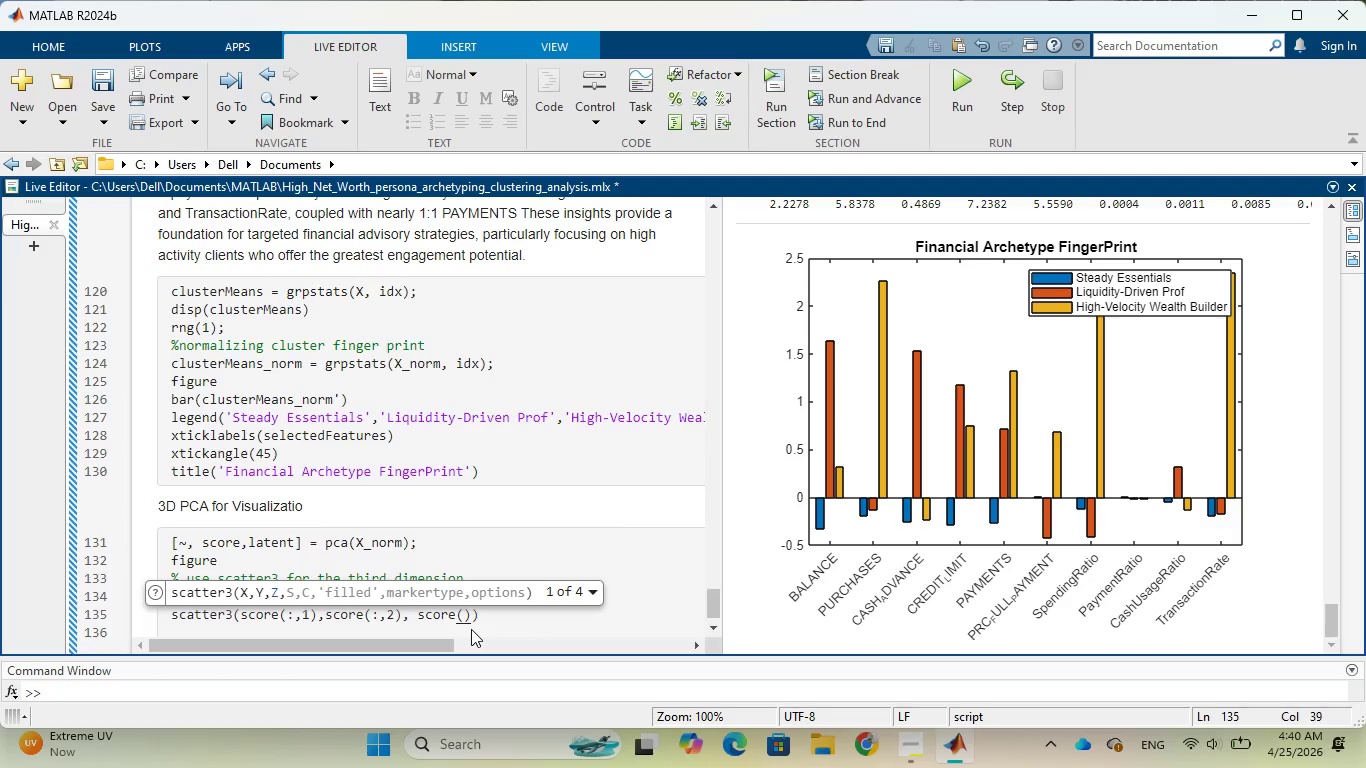 
key(Shift+Semicolon)
 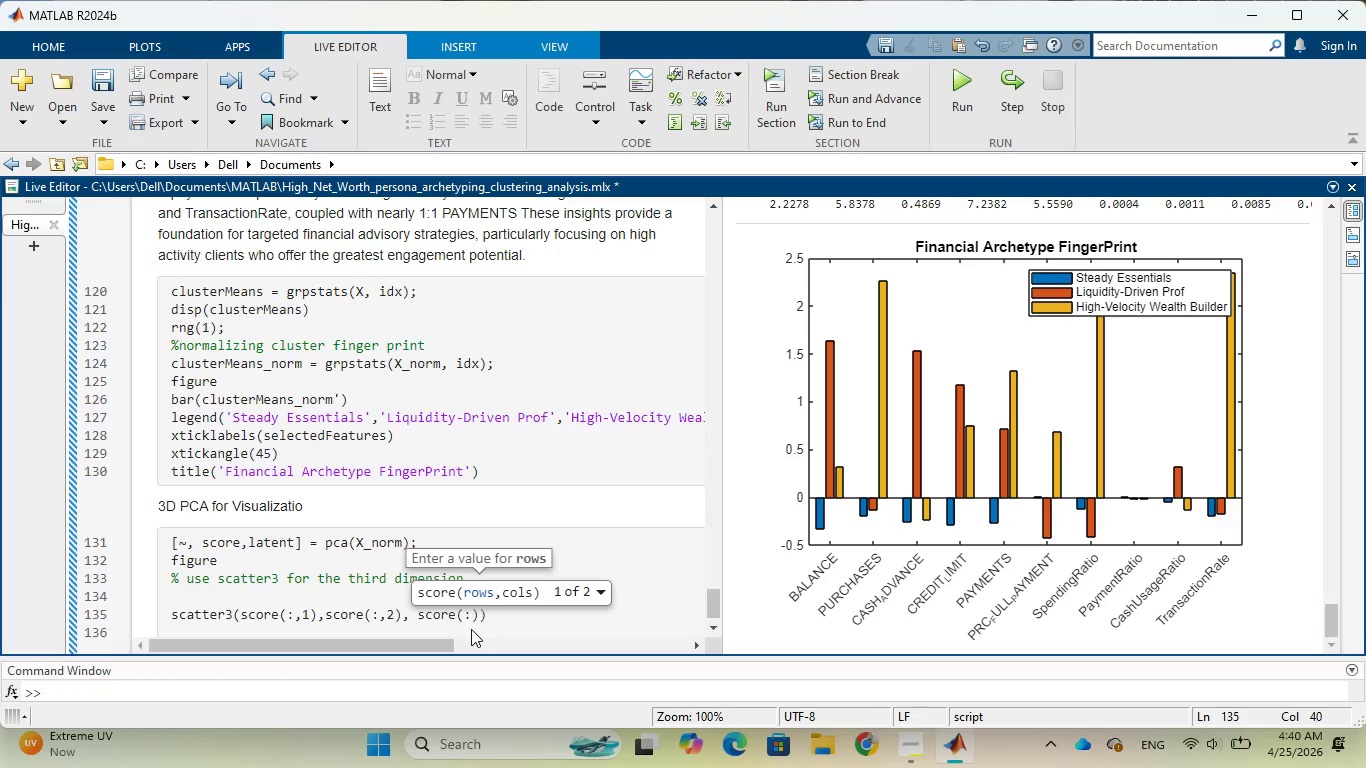 
key(Comma)
 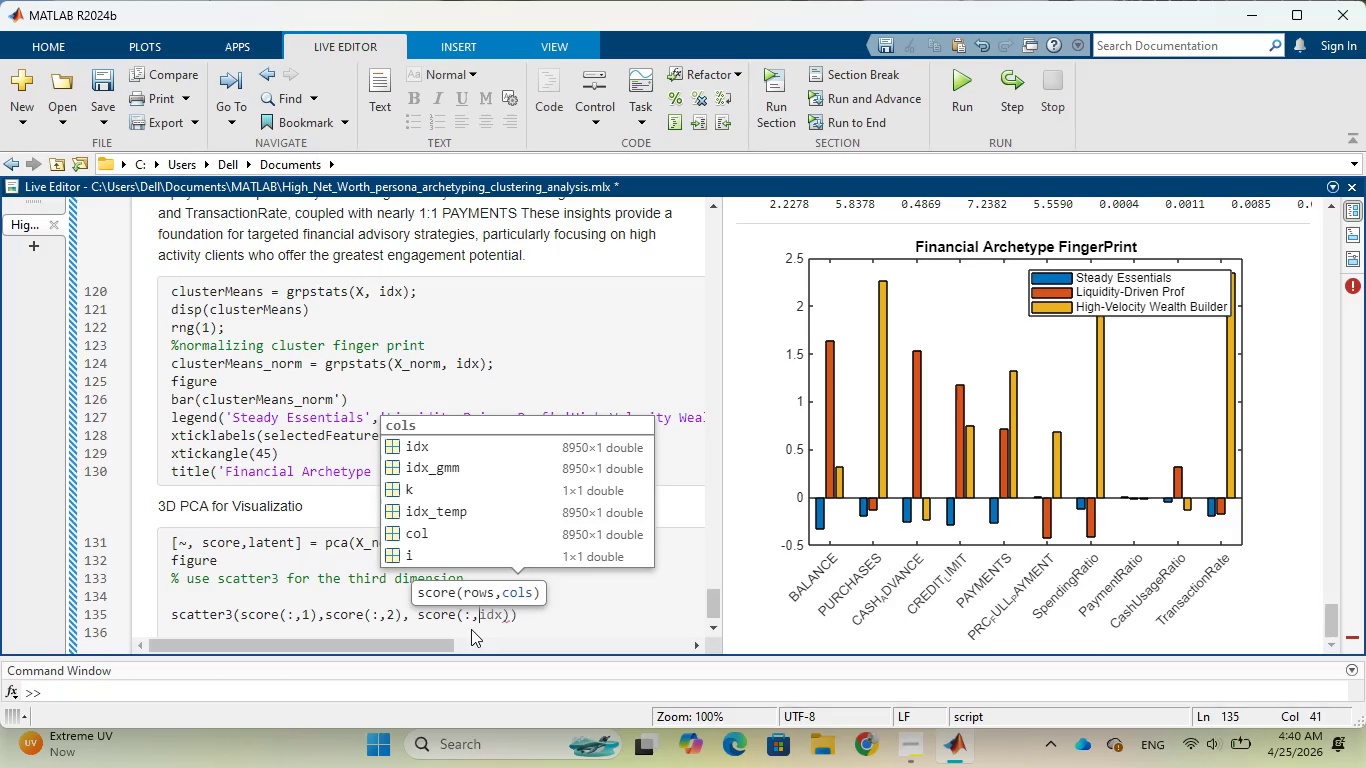 
key(3)
 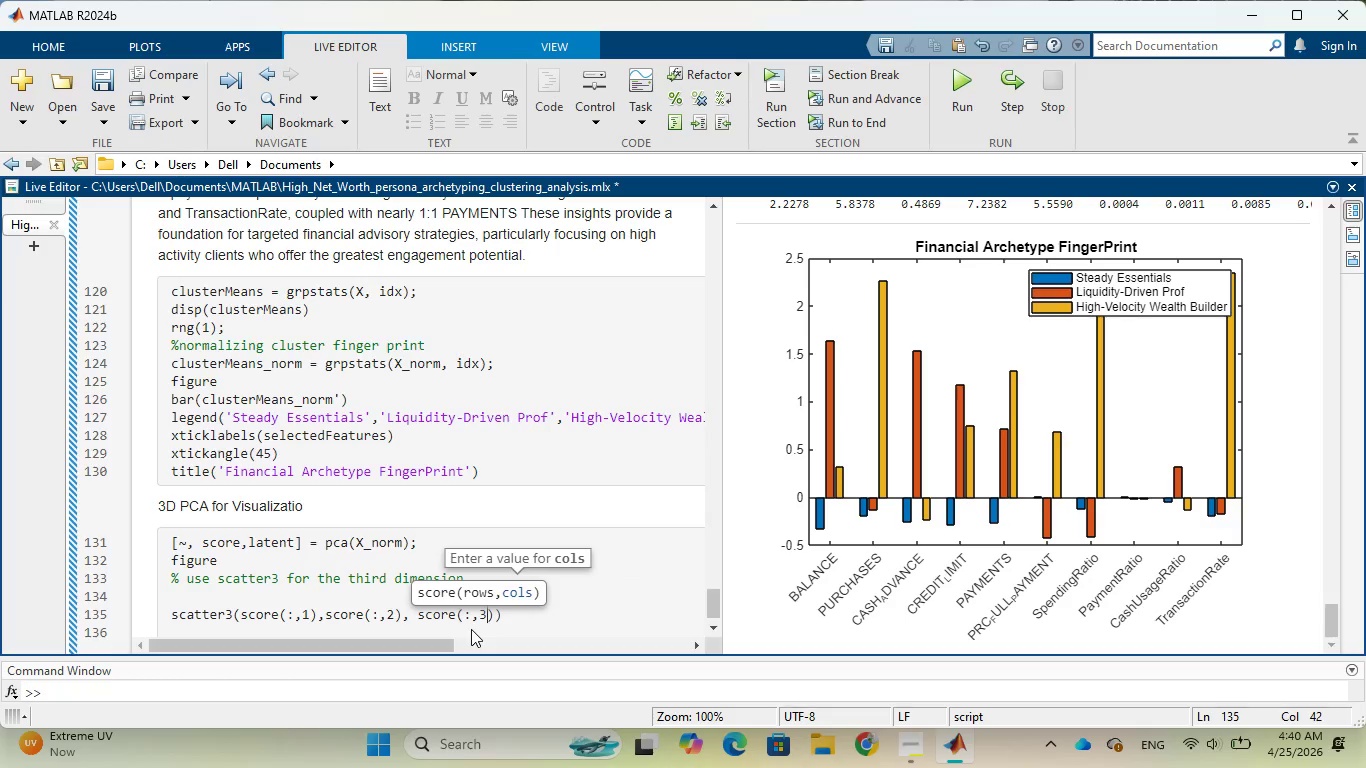 
key(ArrowRight)
 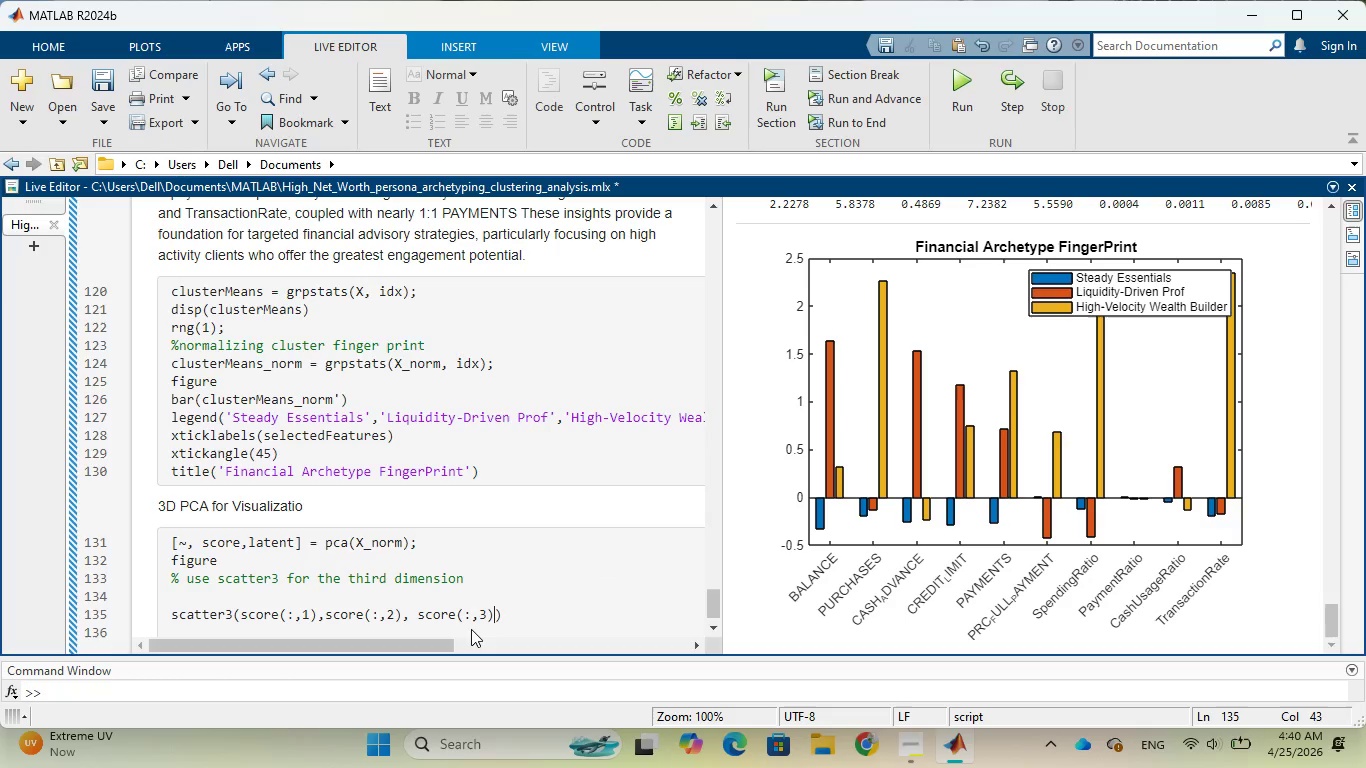 
type(, 50)
 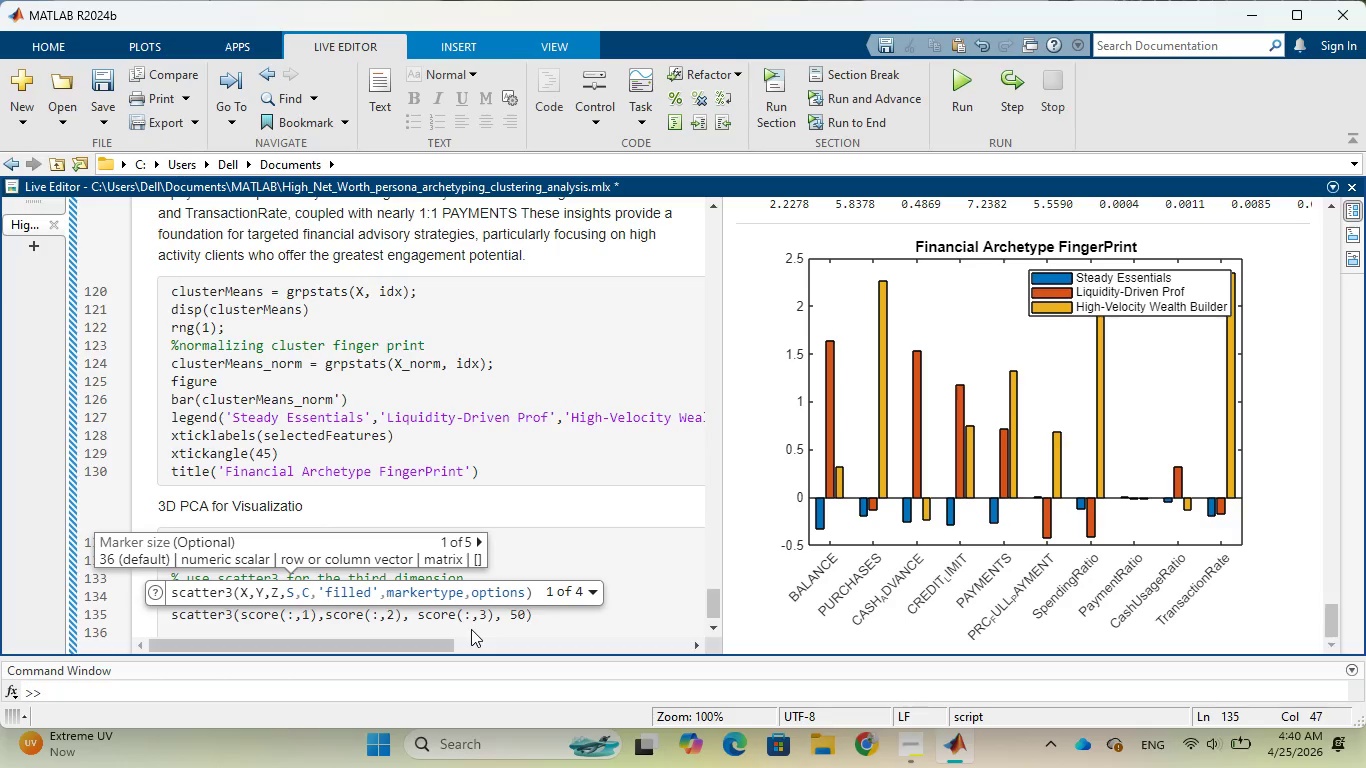 
wait(5.91)
 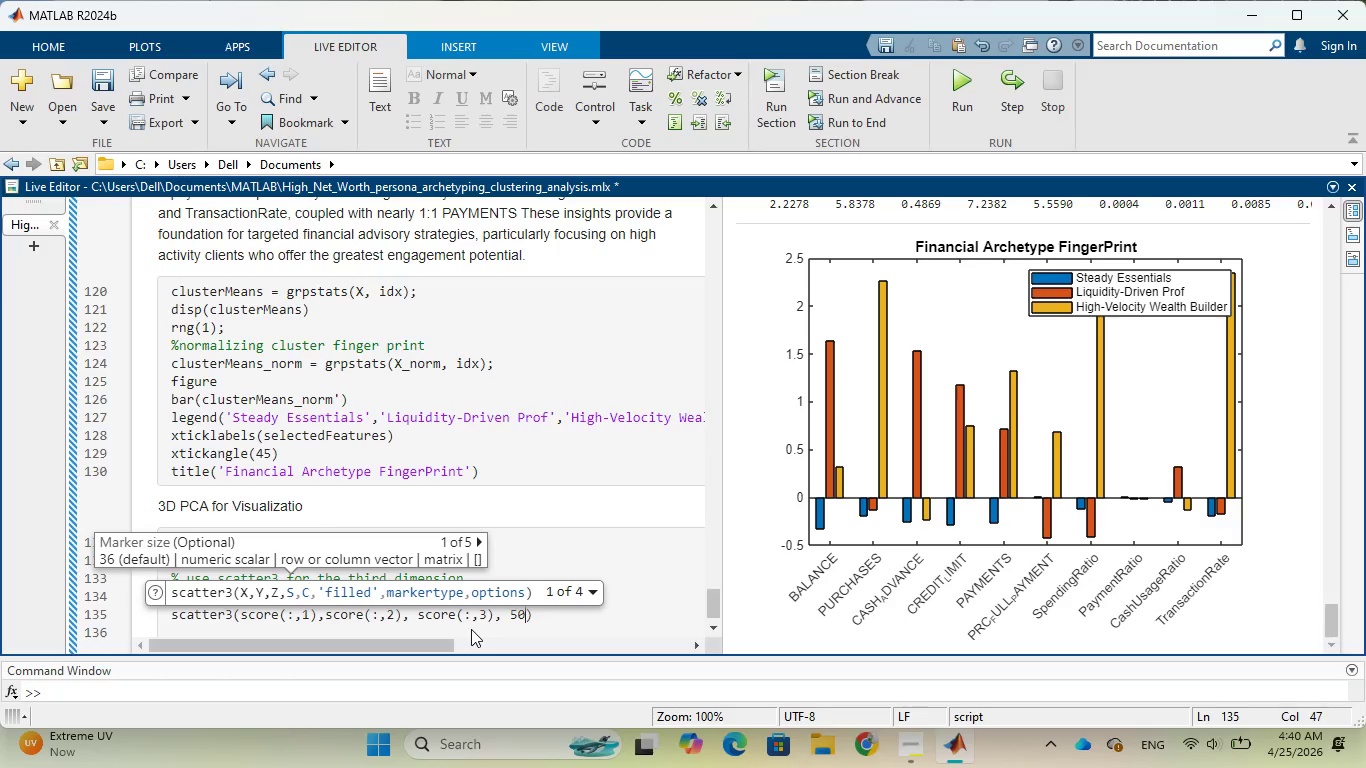 
type(, idx, )
 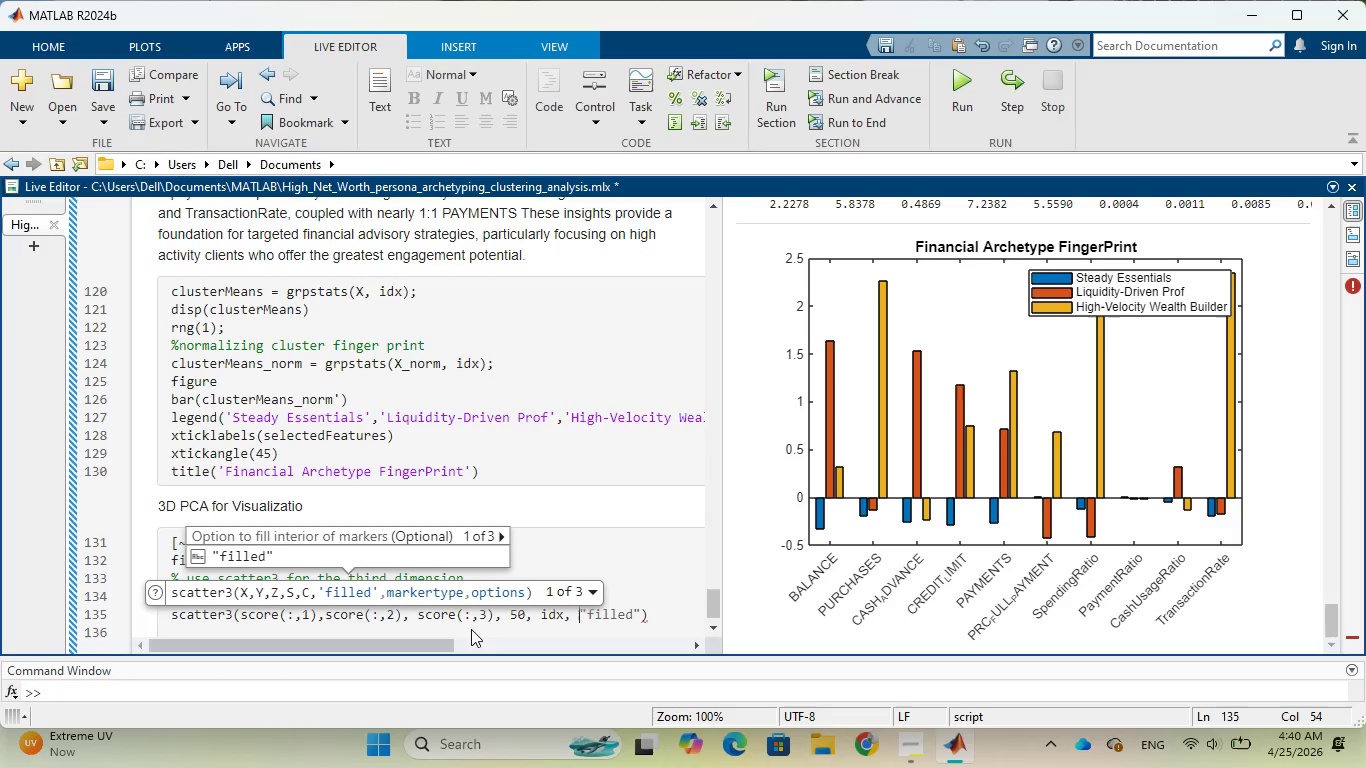 
hold_key(key=ShiftRight, duration=0.88)
 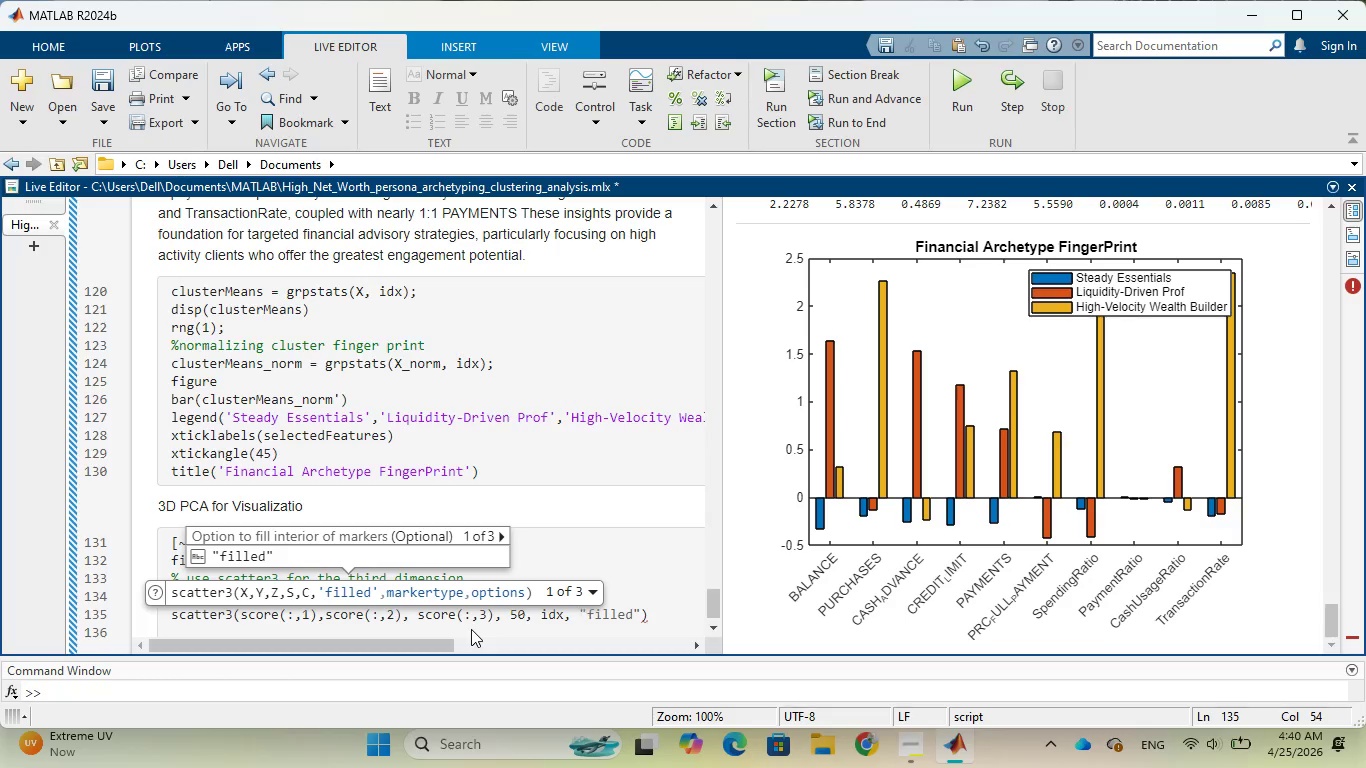 
key(Tab)
 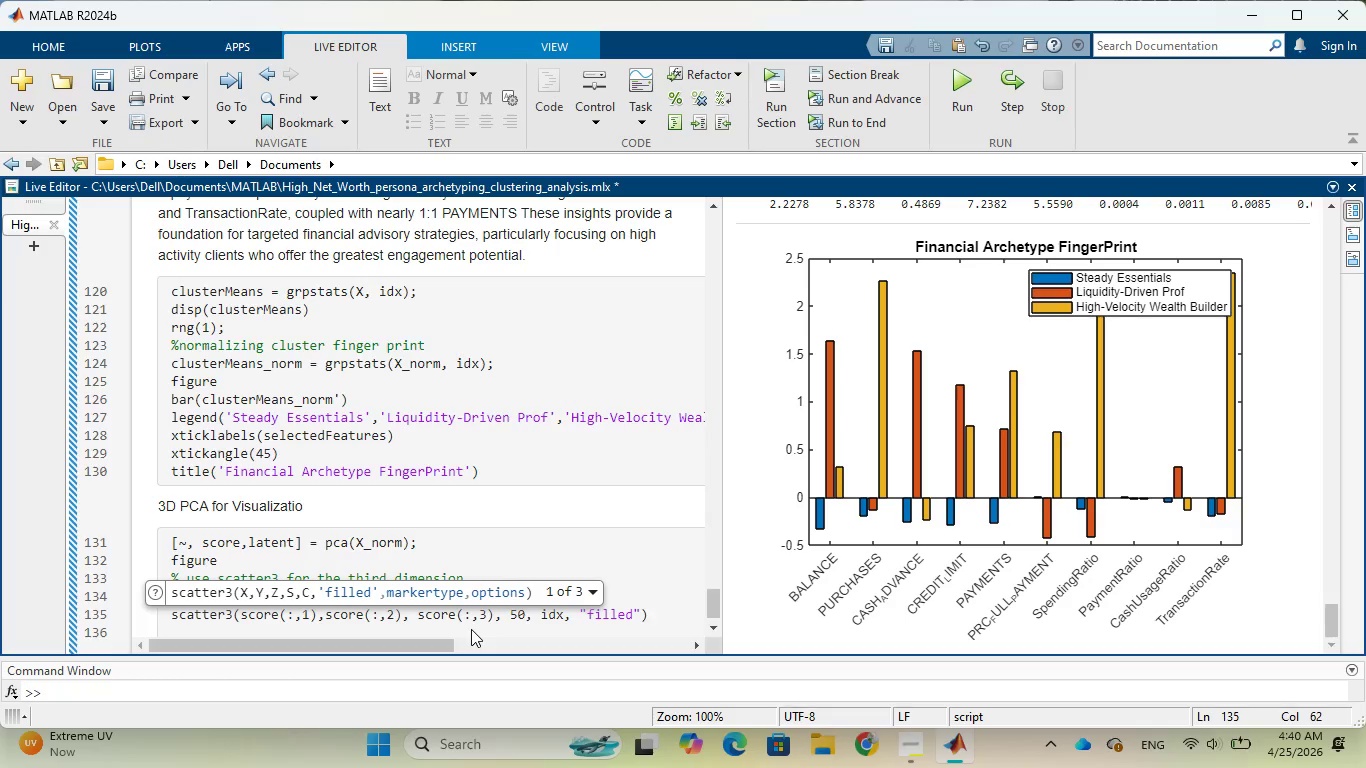 
key(ArrowRight)
 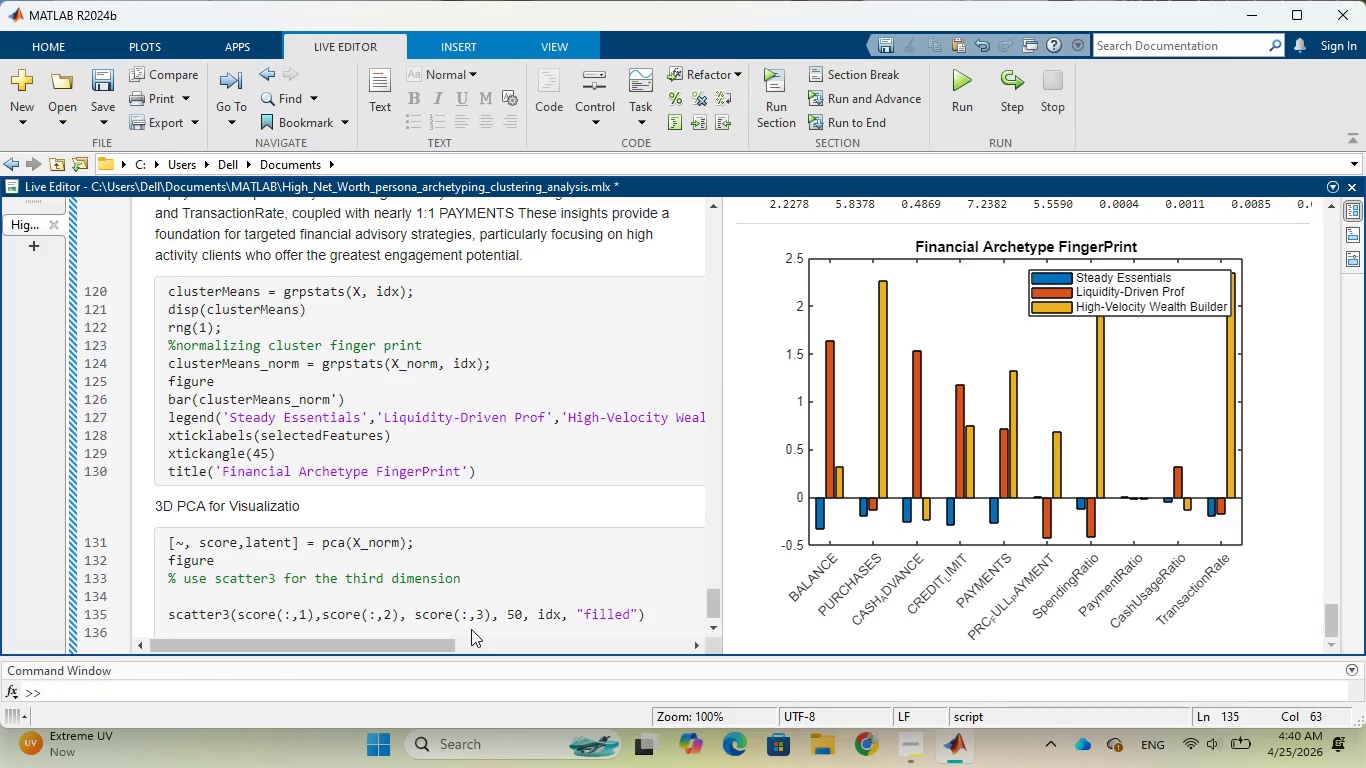 
wait(10.64)
 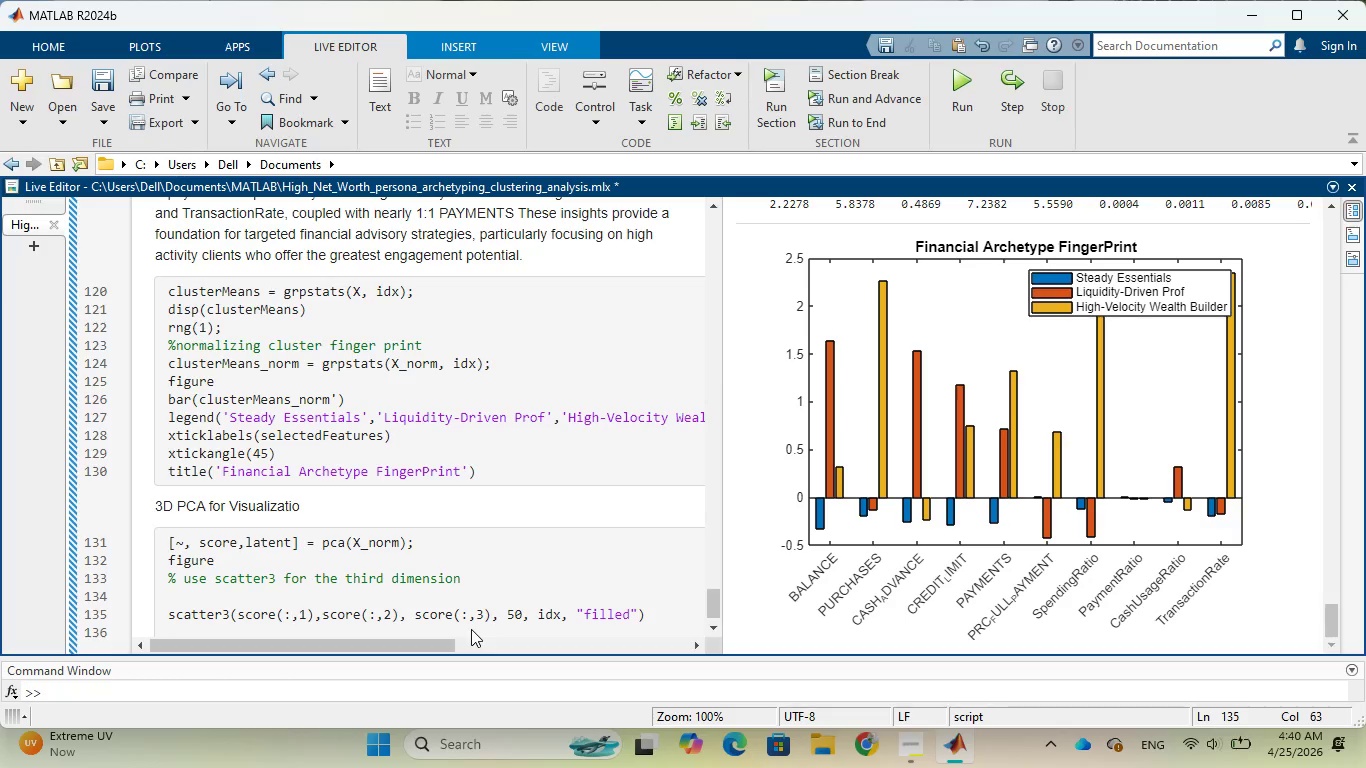 
key(Enter)
 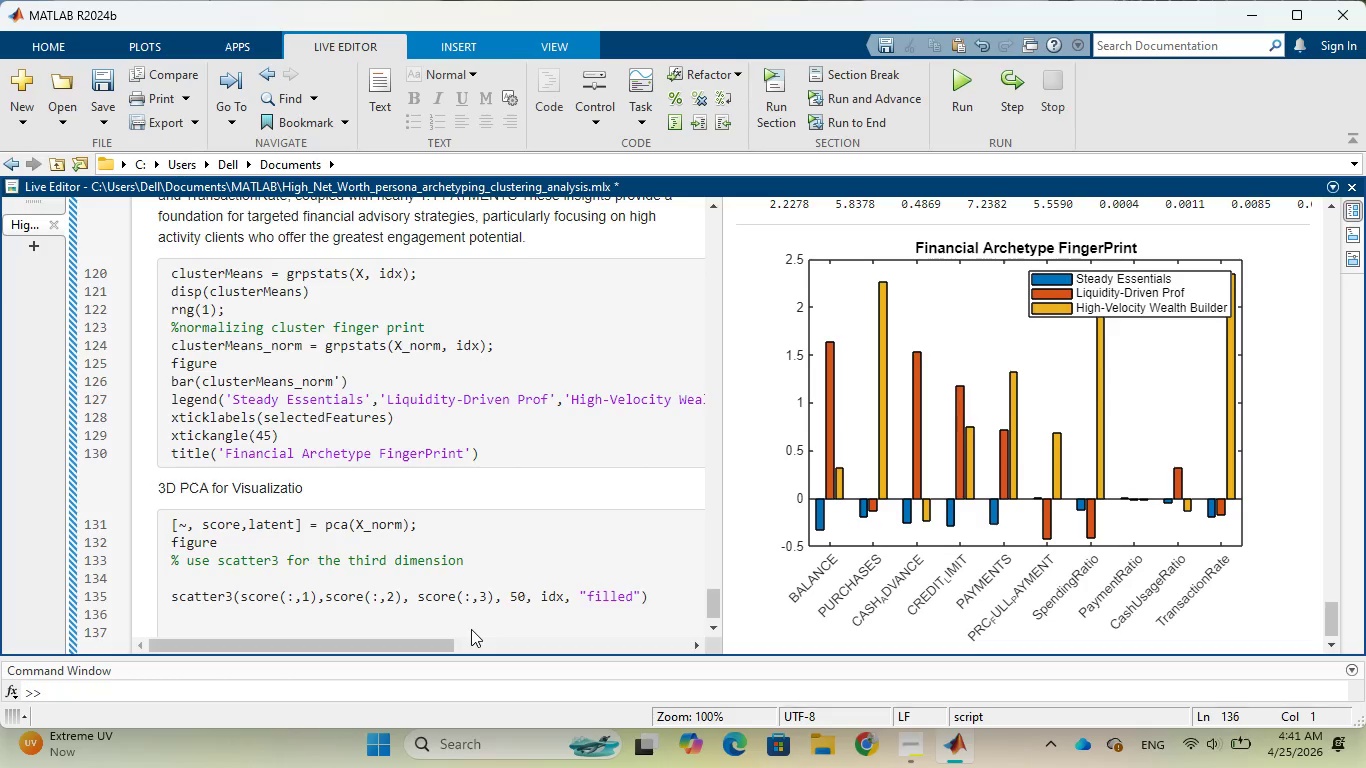 
wait(12.12)
 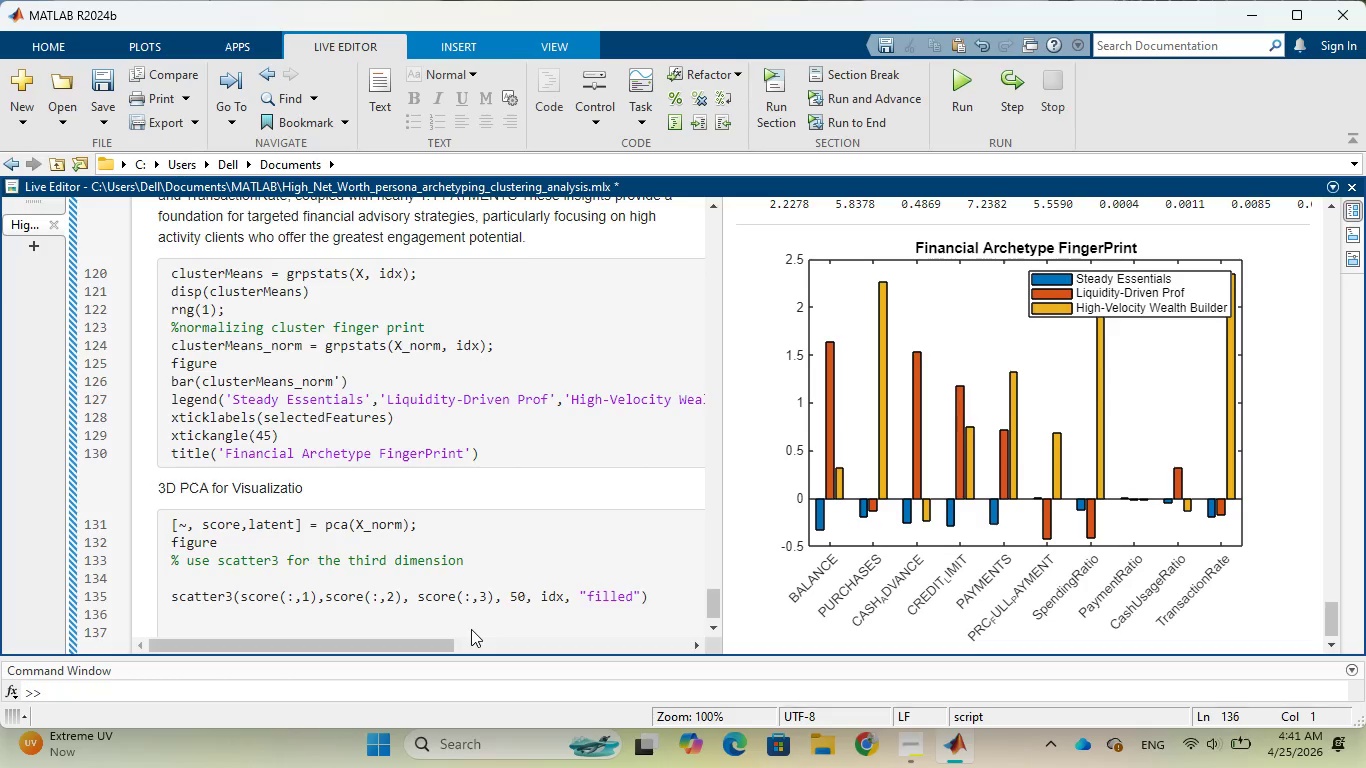 
type( title(')
 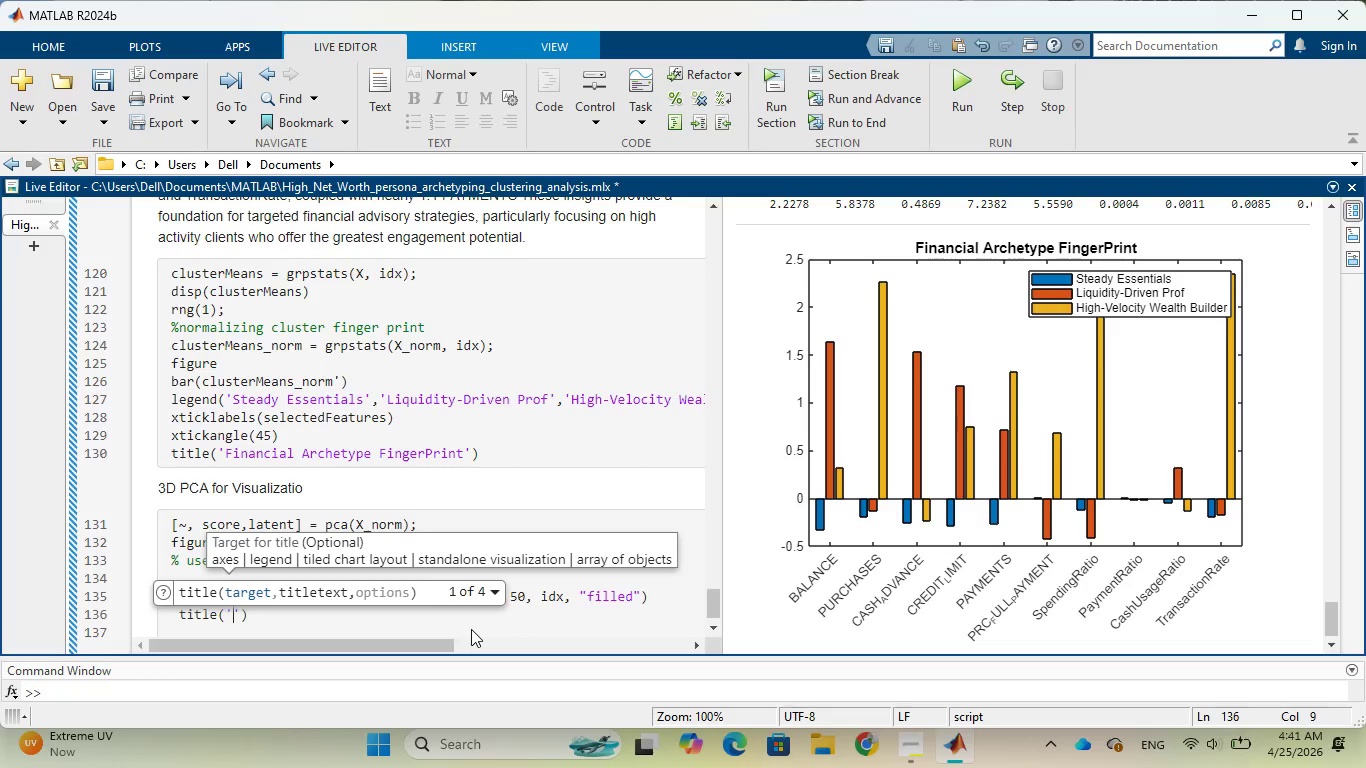 
type(3D Financial Archetype Separation (K-Means)
 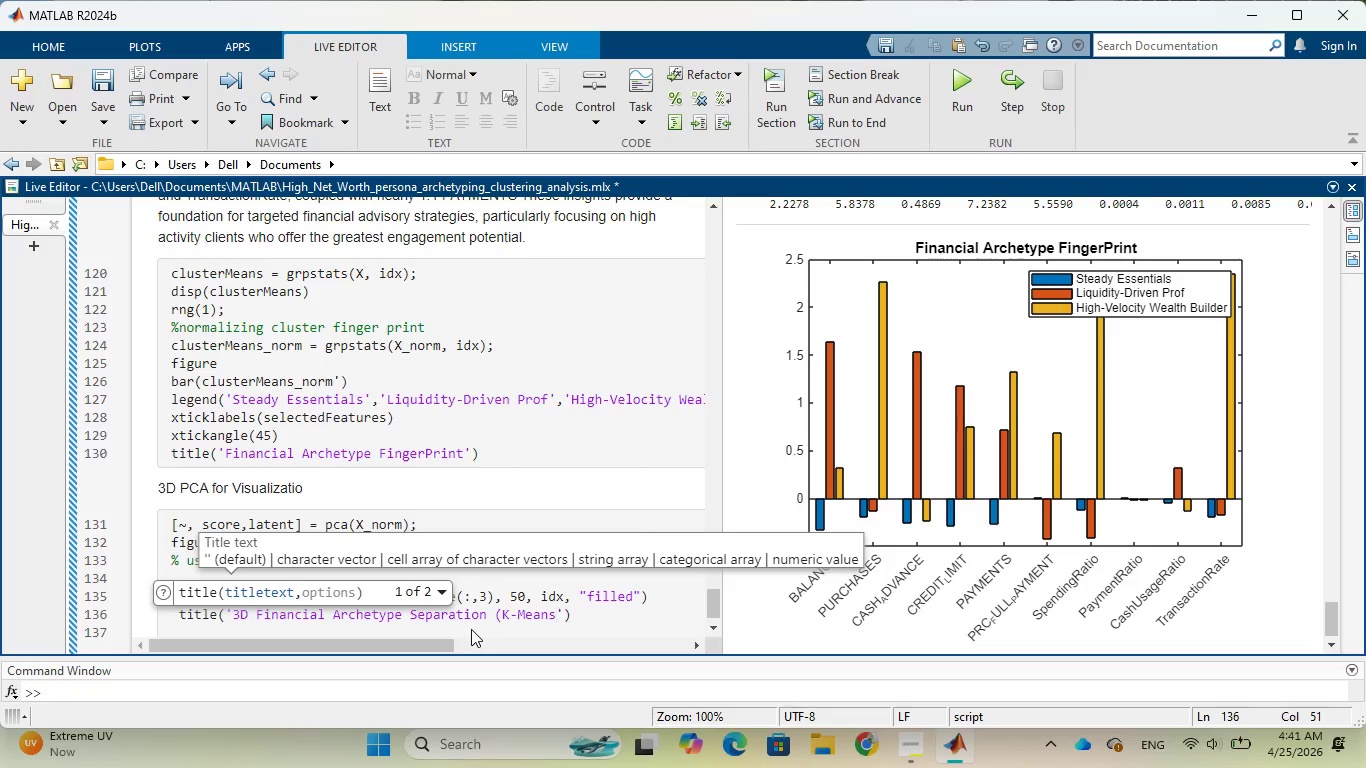 
wait(5.89)
 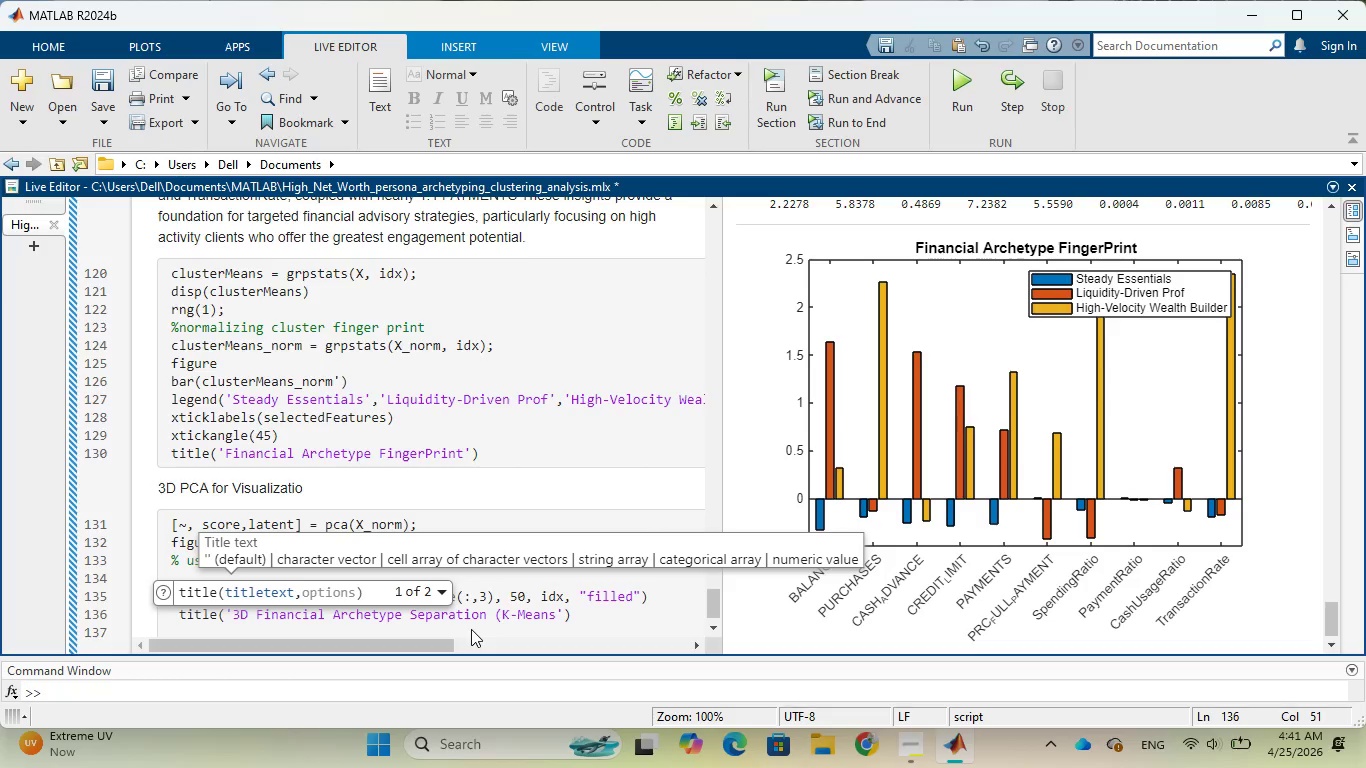 
key(Shift+0)
 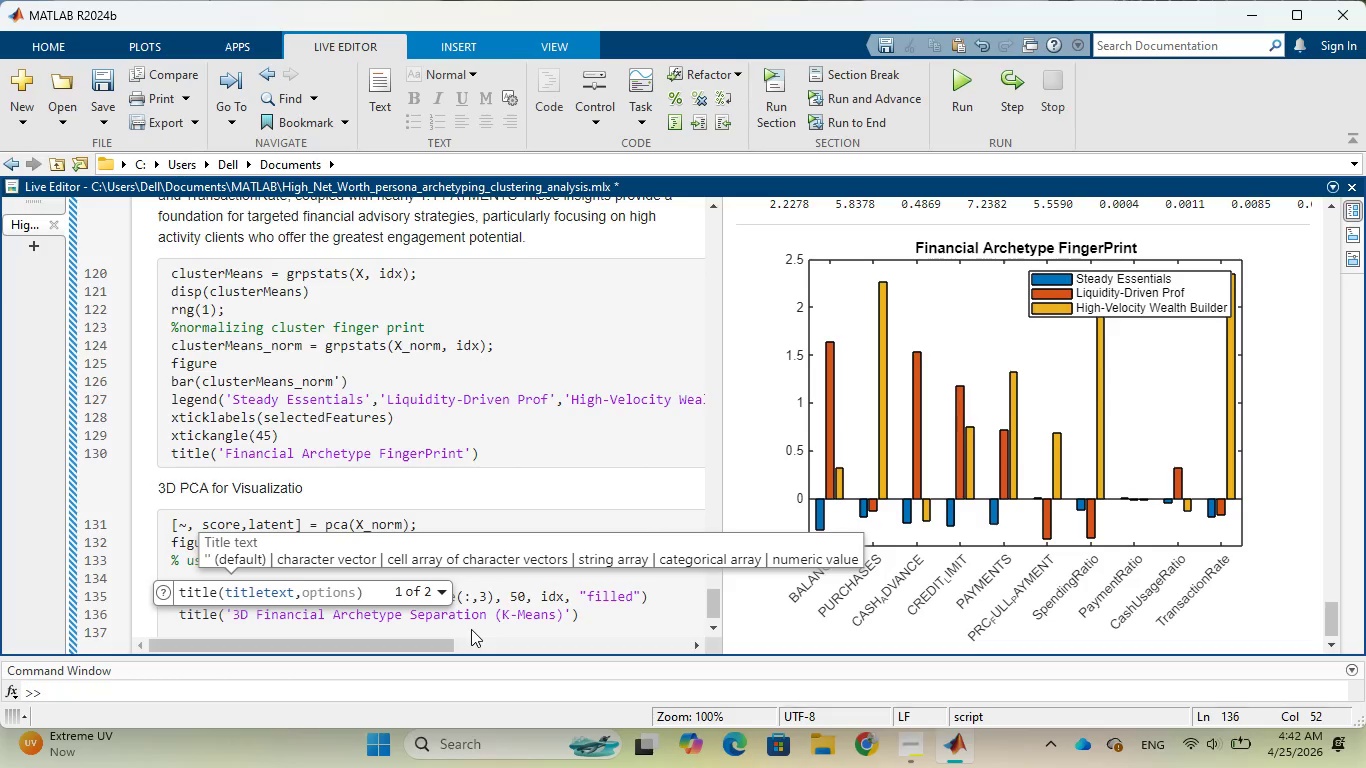 
wait(6.03)
 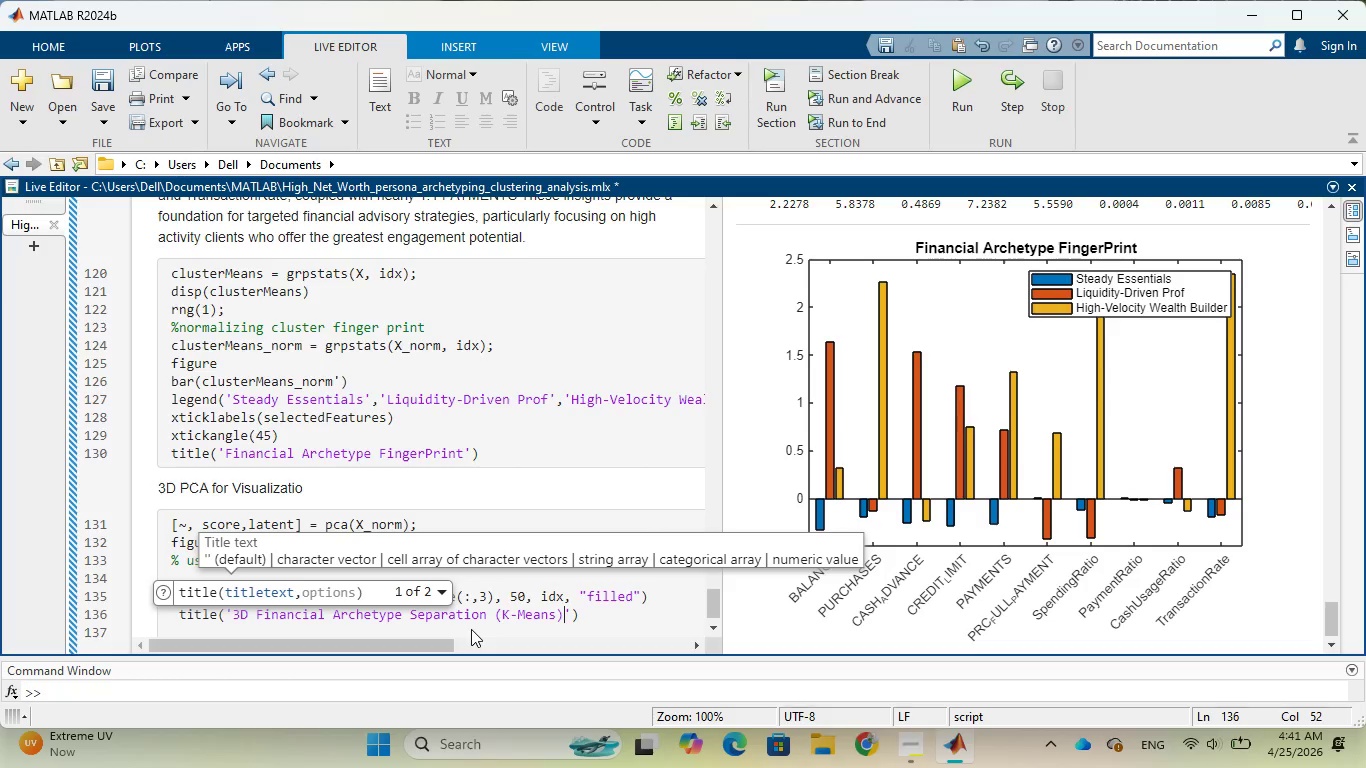 
key(ArrowRight)
 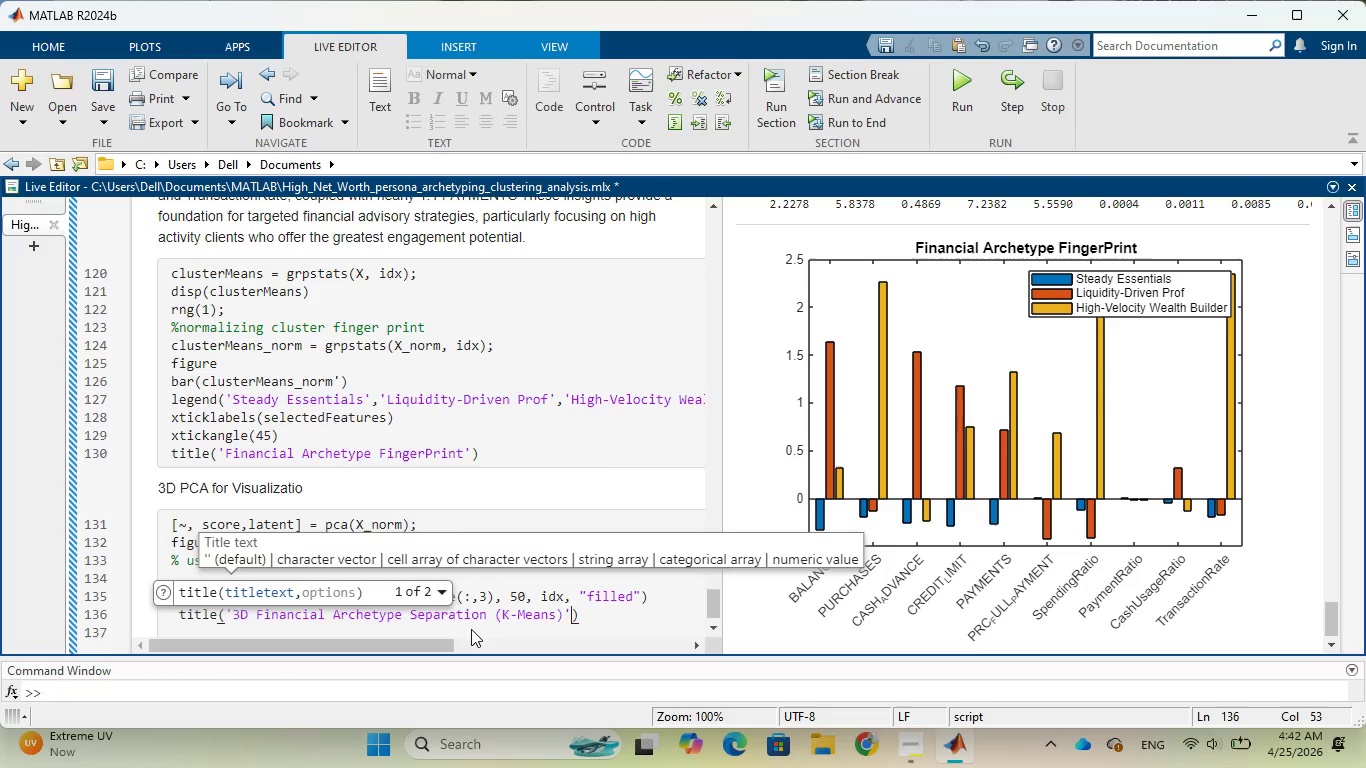 
key(ArrowRight)
 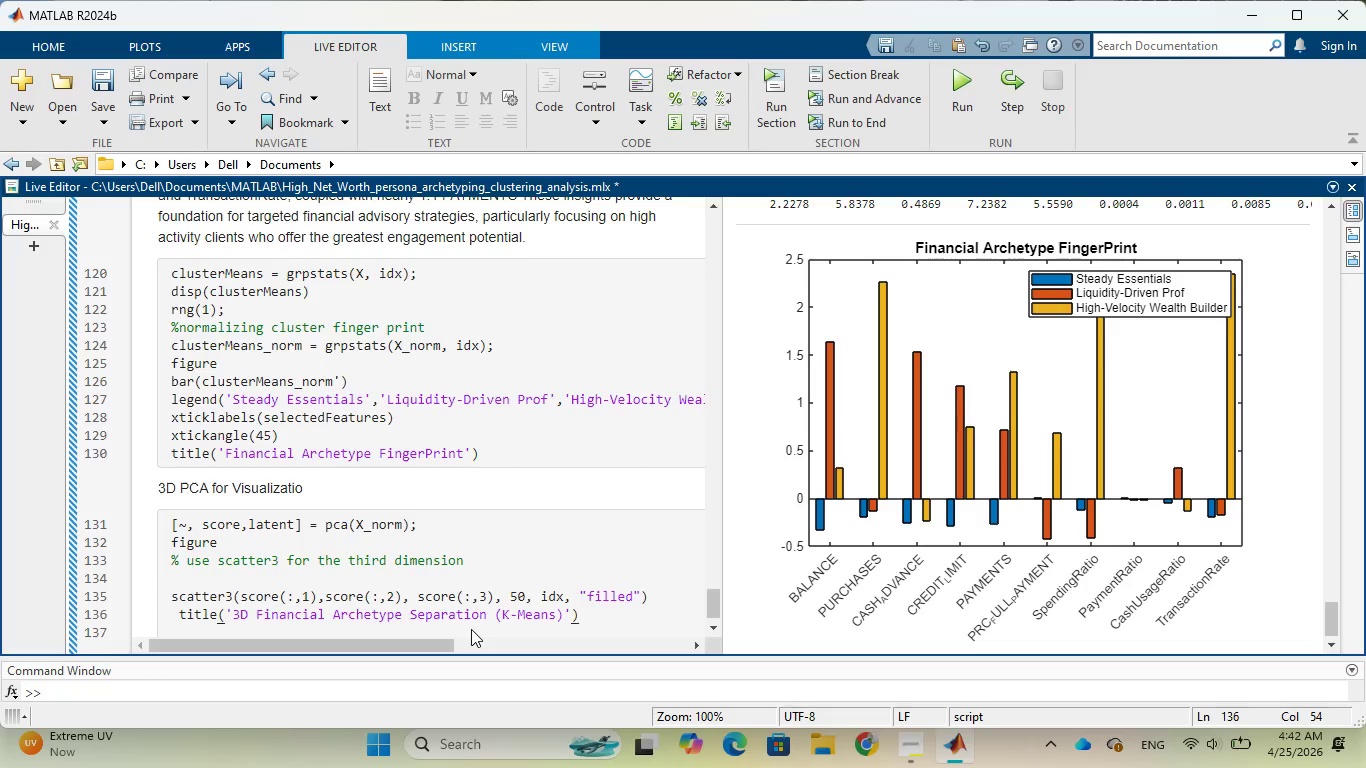 
key(Enter)
 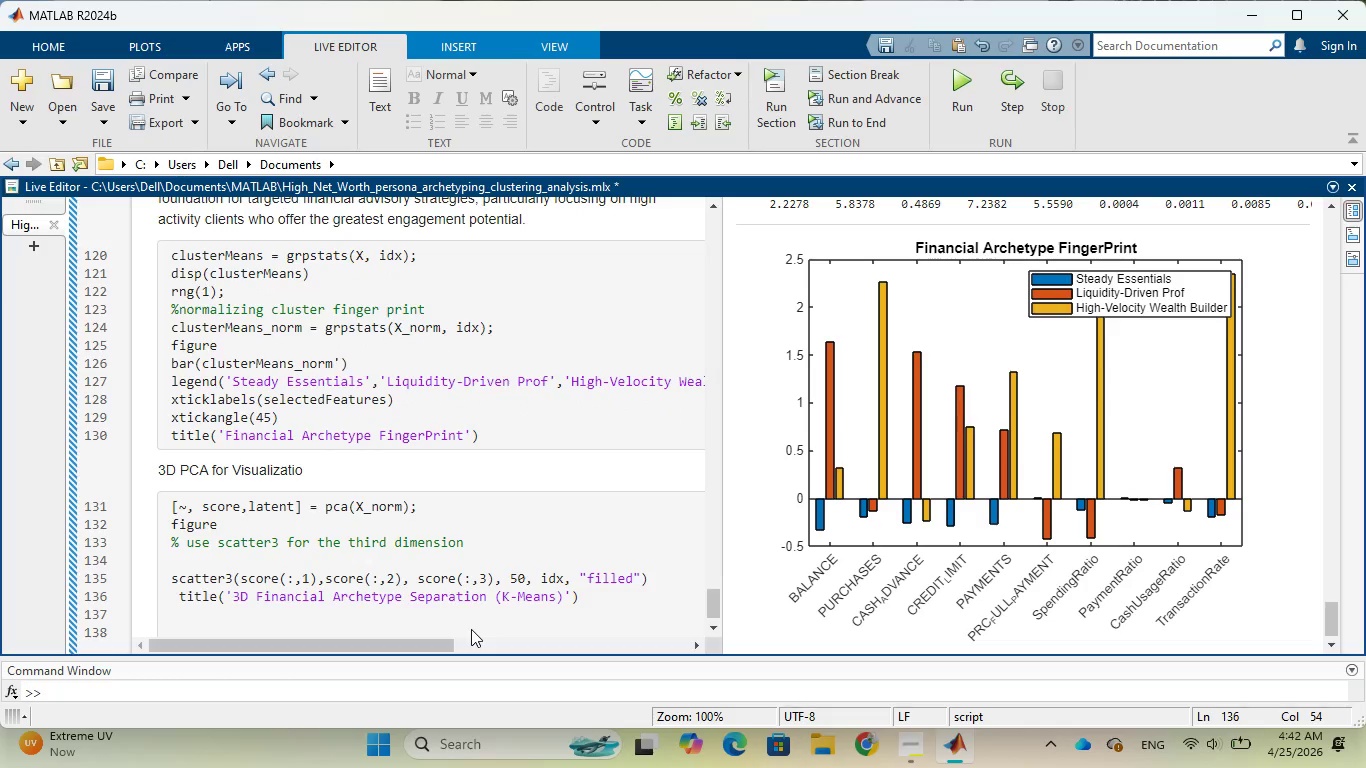 
type(xlabel)
 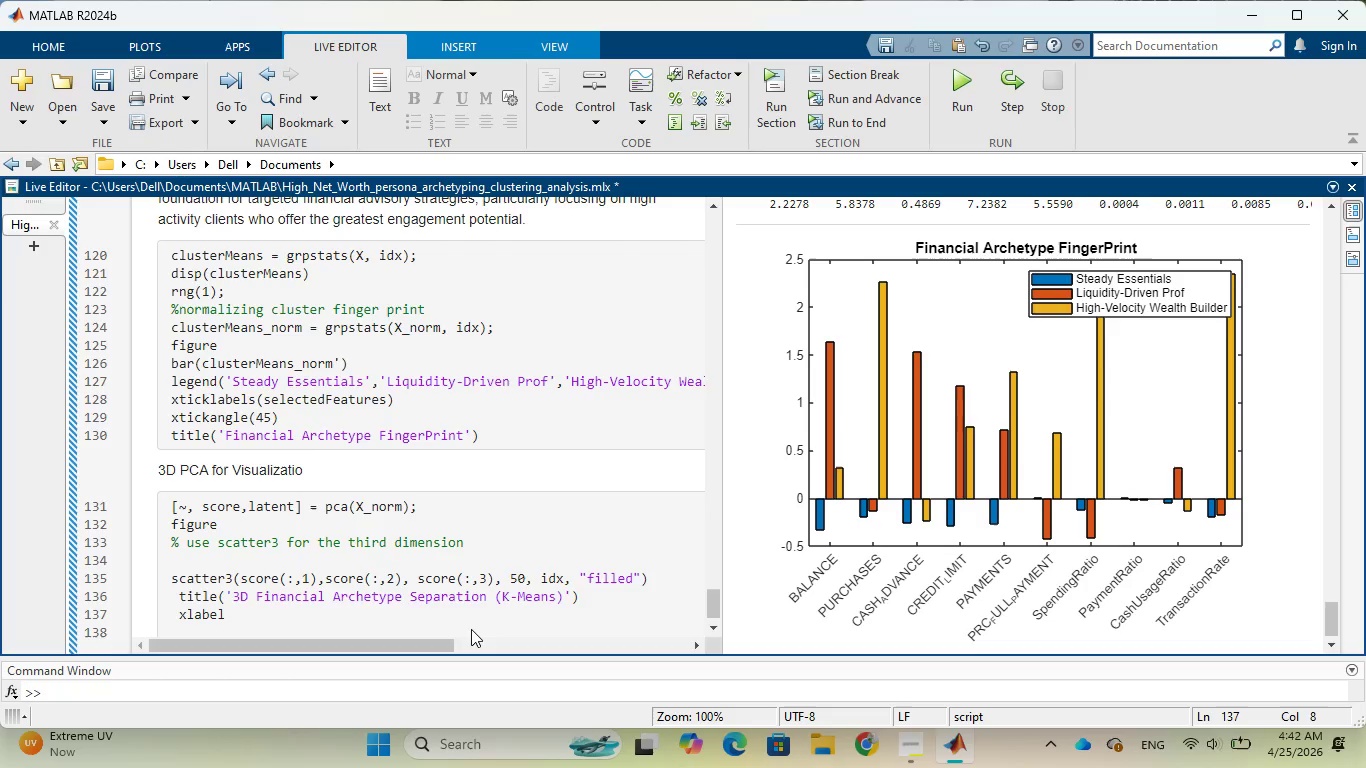 
key(Shift+9)
 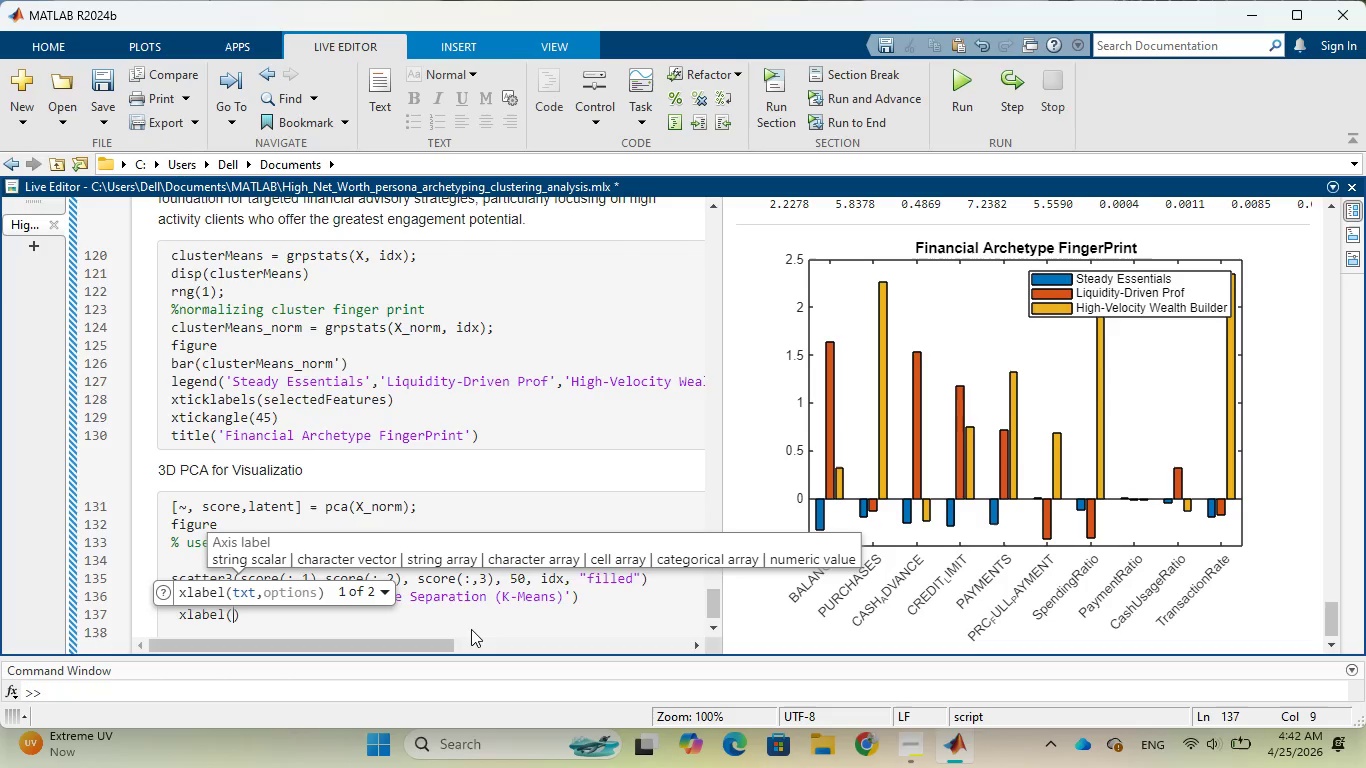 
type('PC1: Wealth Scale)
 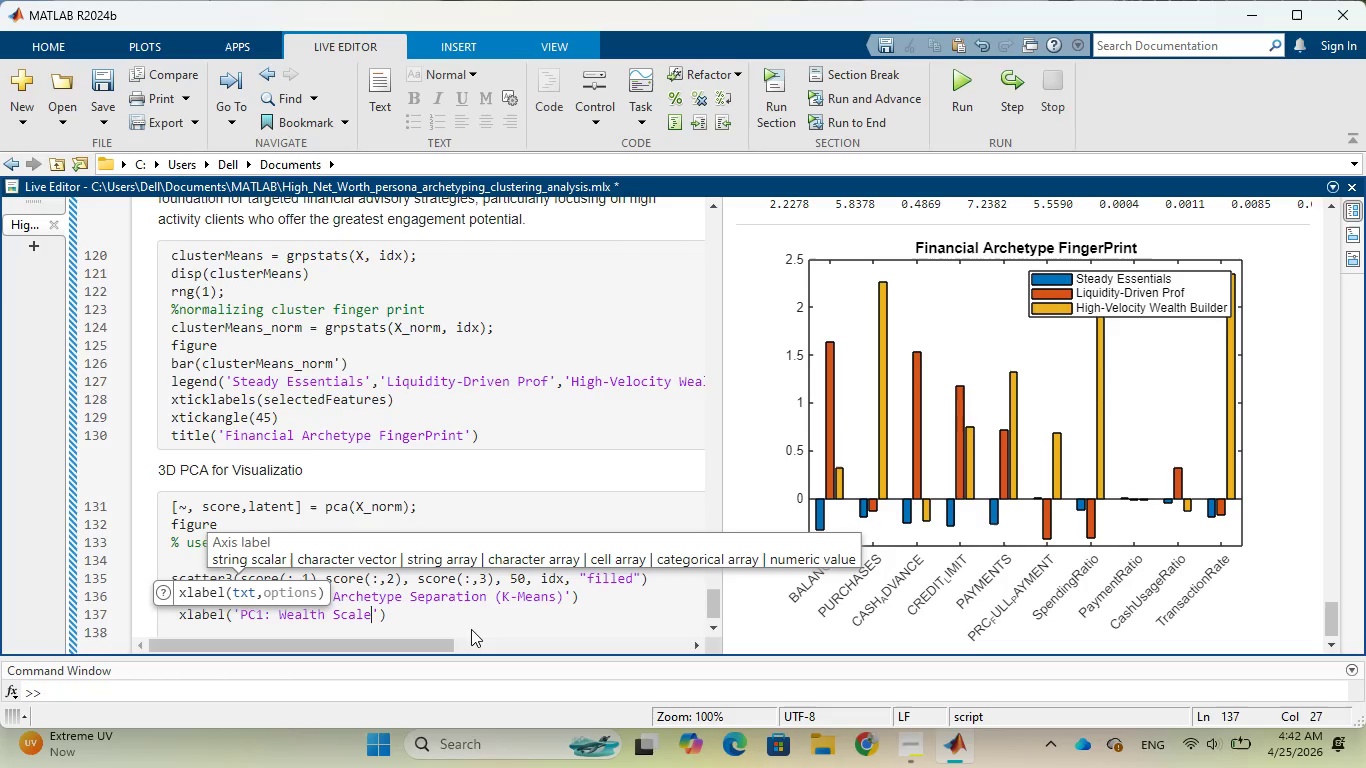 
key(ArrowRight)
 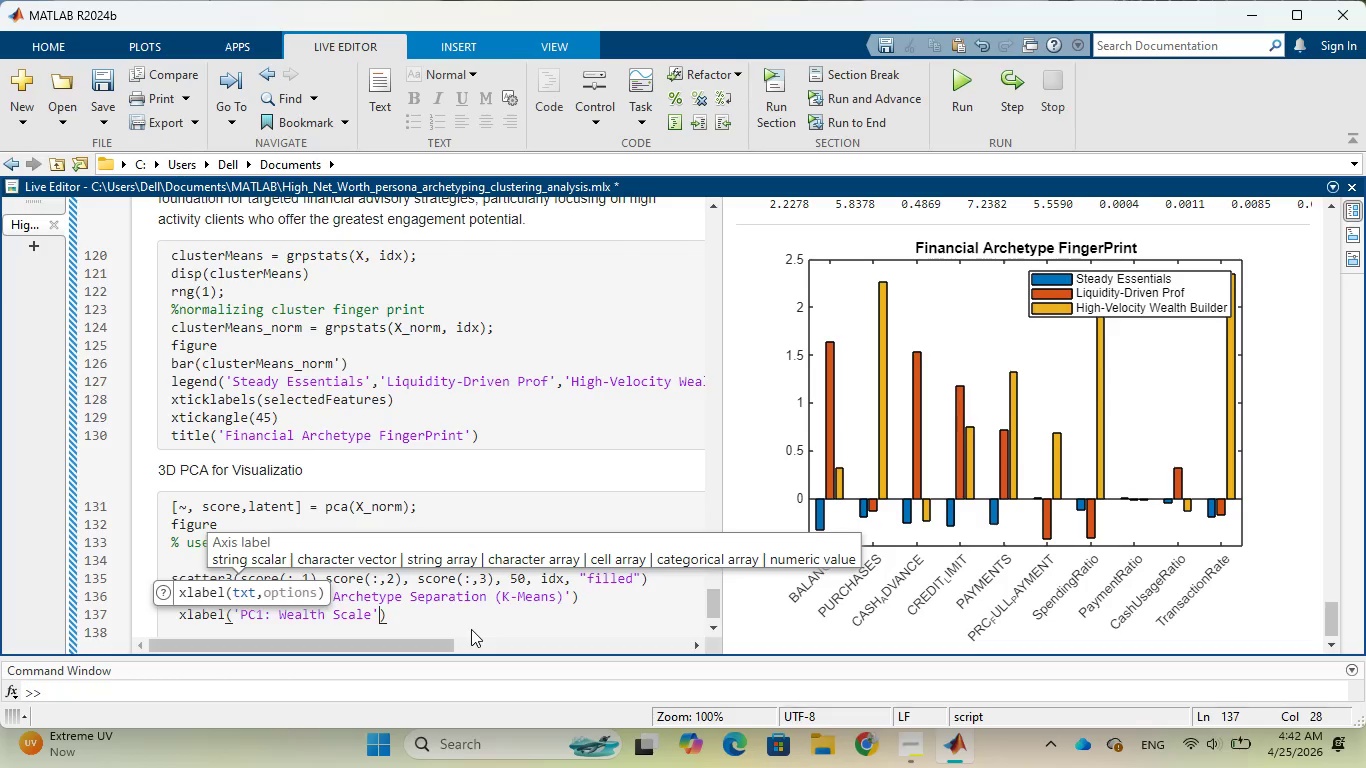 
key(ArrowRight)
 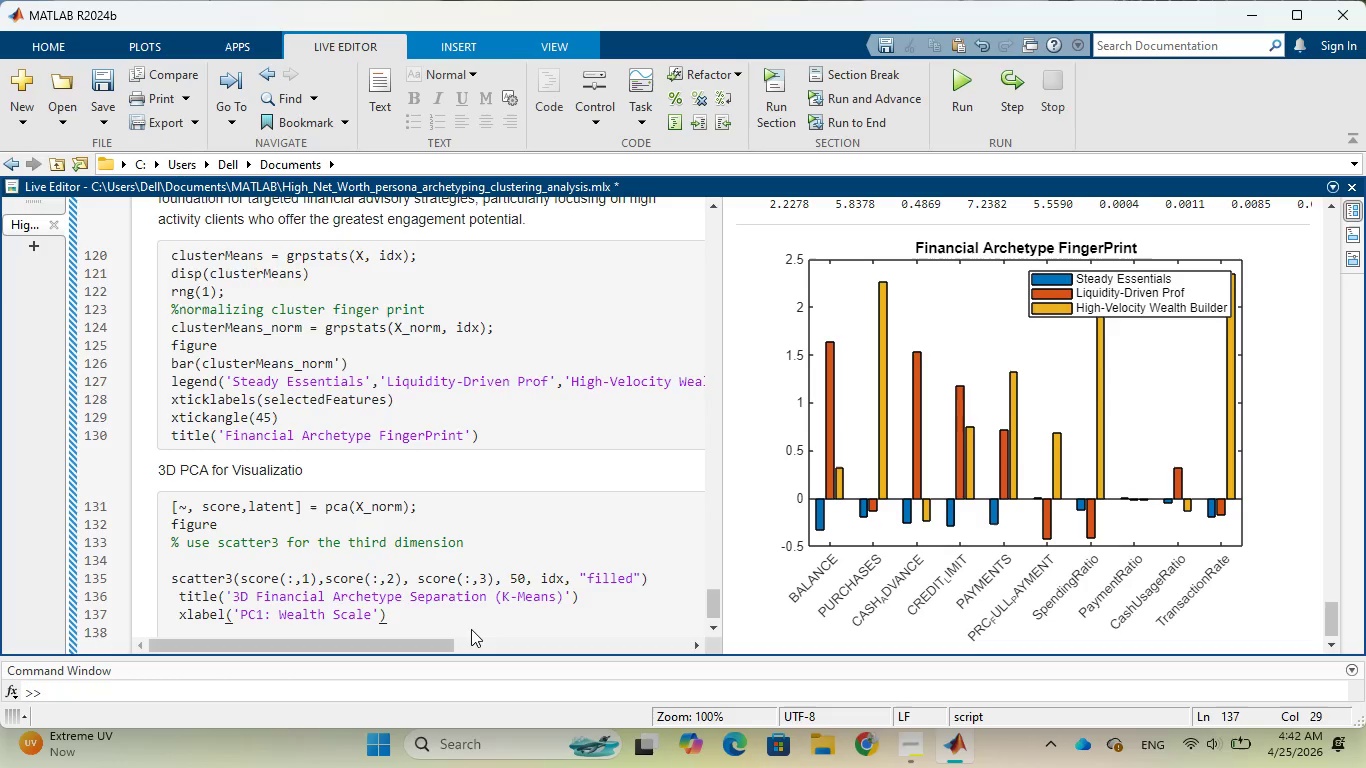 
key(Enter)
 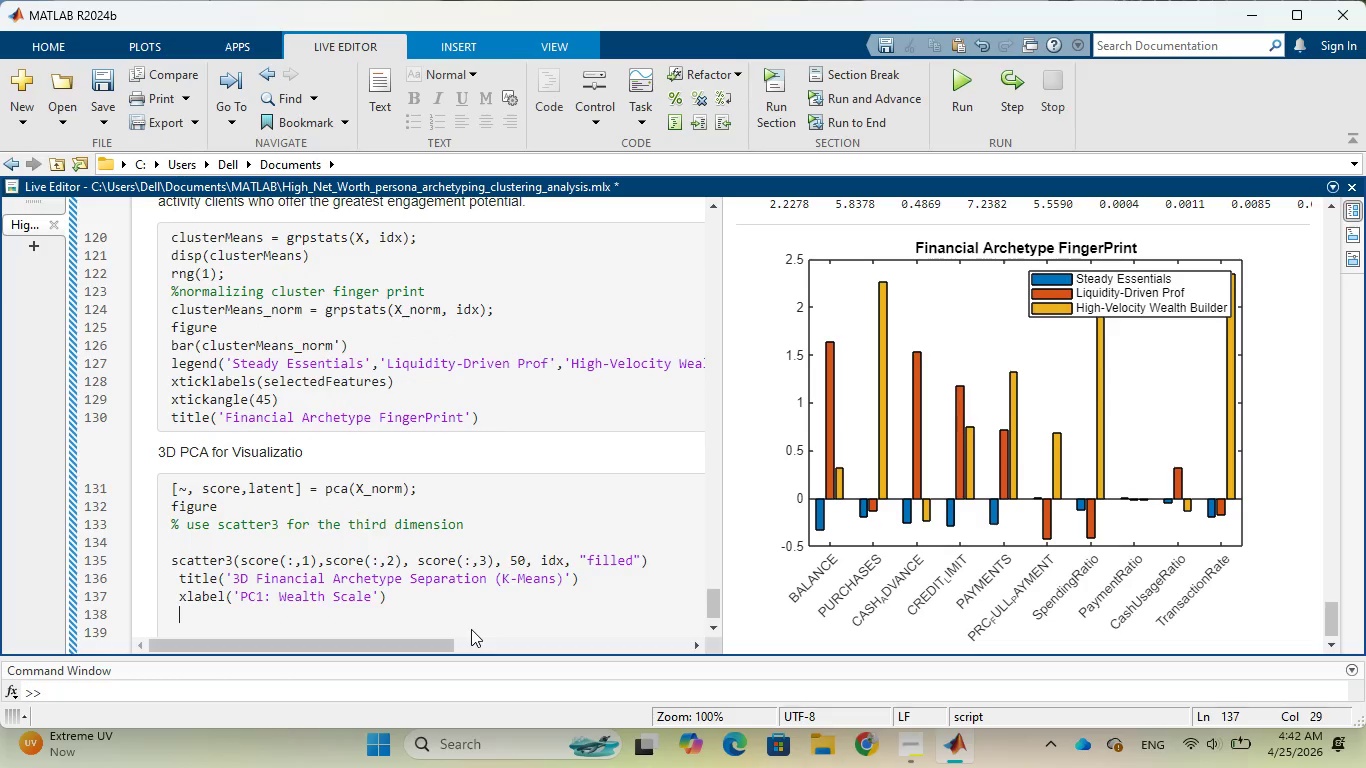 
type(ylabel('PC2: Spending Velocity)
 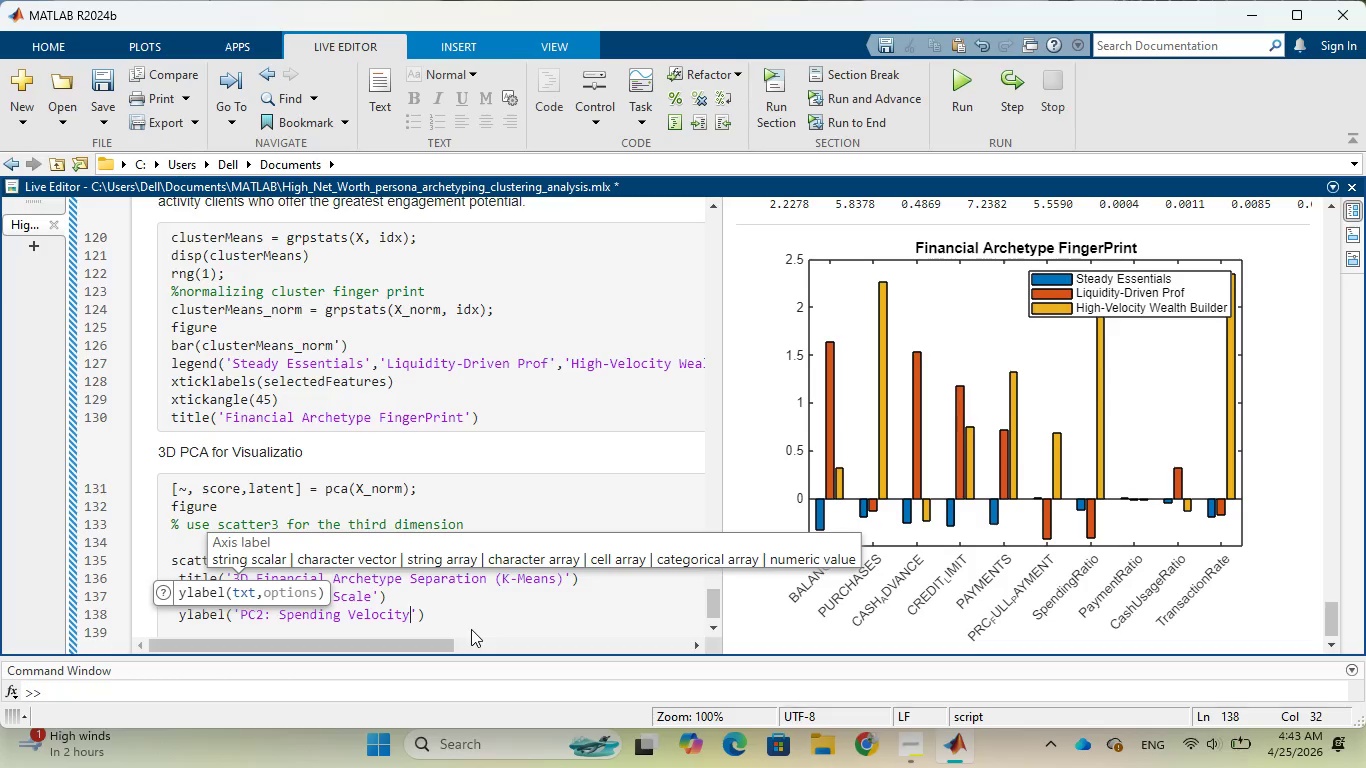 
key(ArrowRight)
 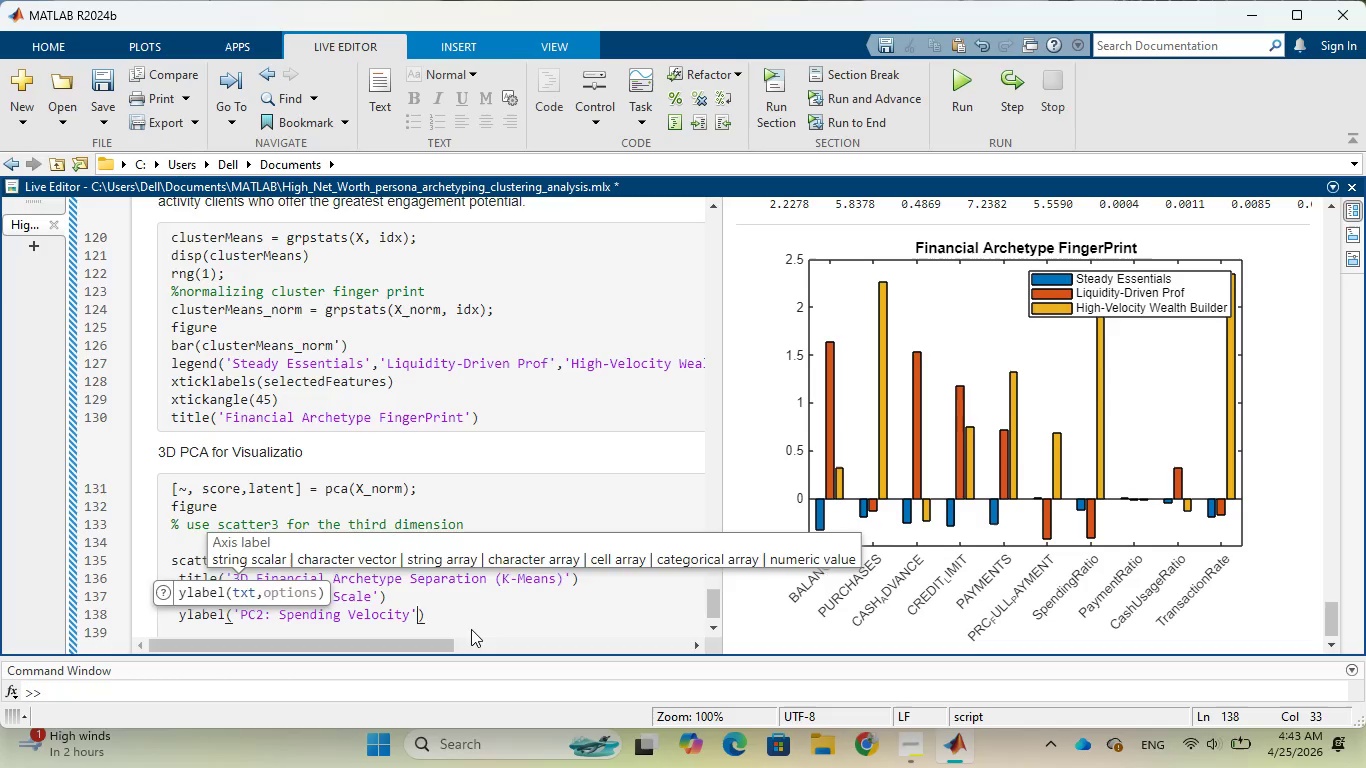 
key(ArrowRight)
 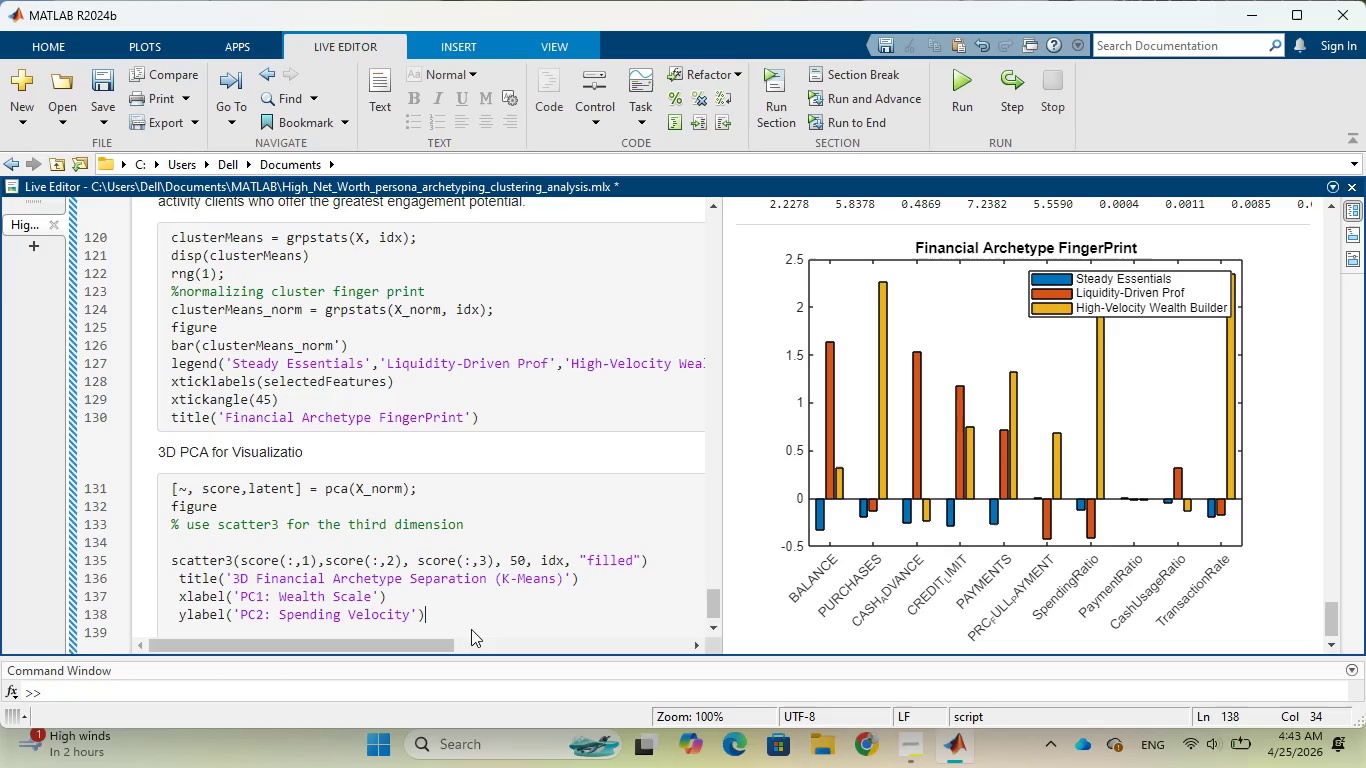 
key(Enter)
 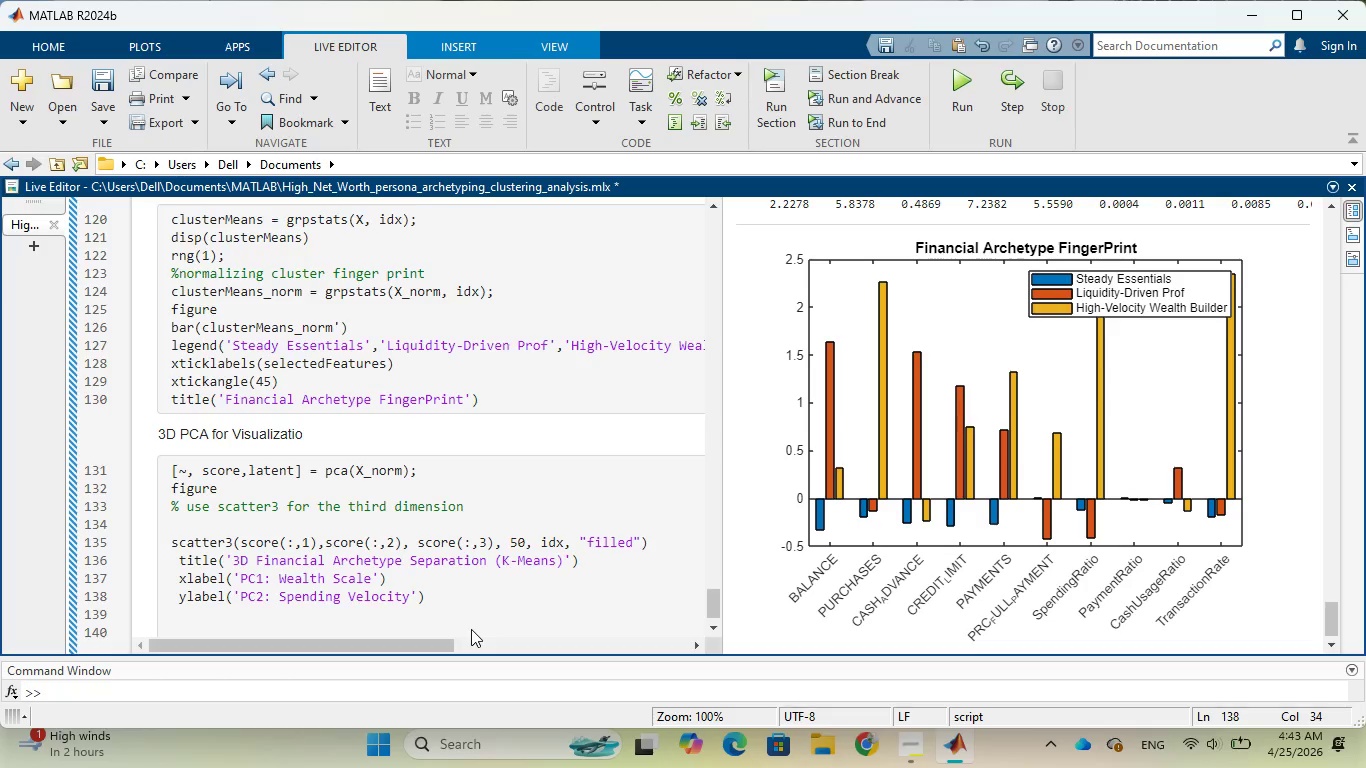 
type(zlael)
 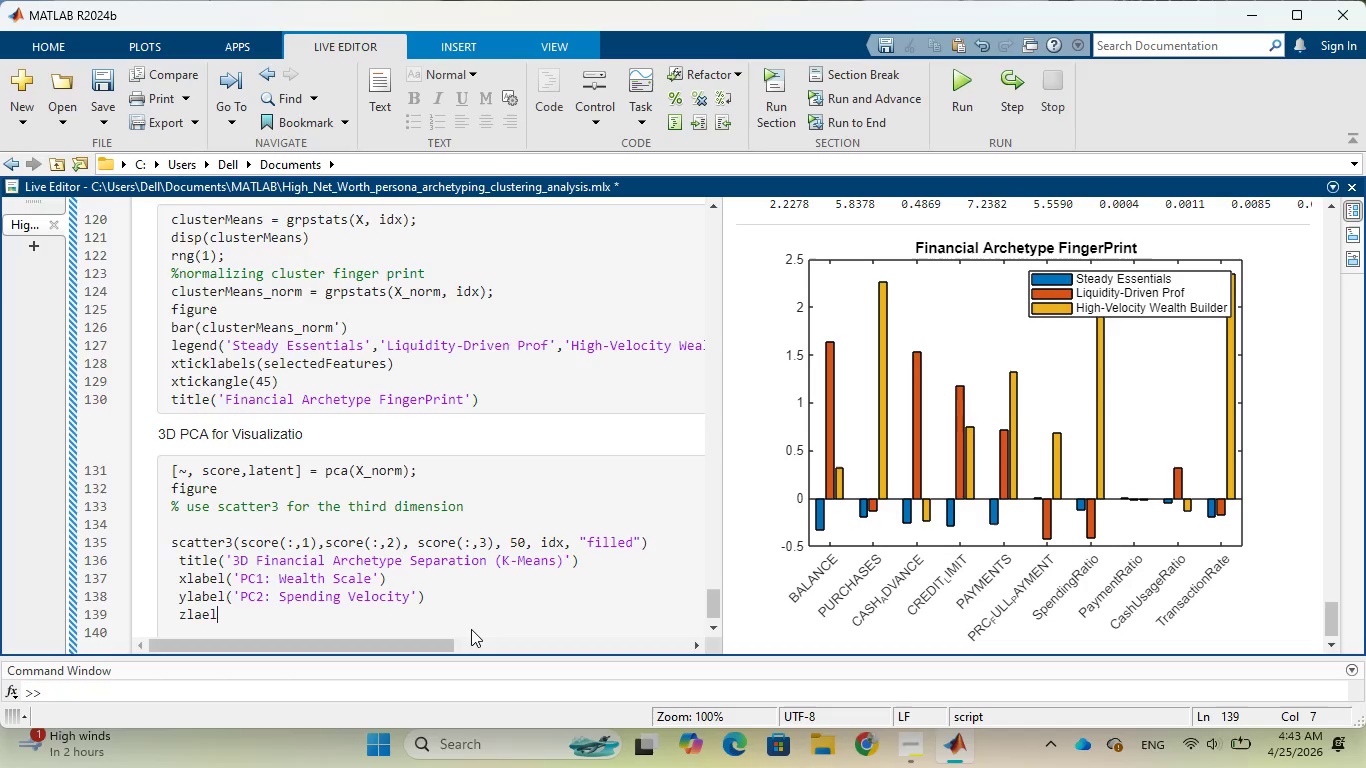 
key(ArrowLeft)
 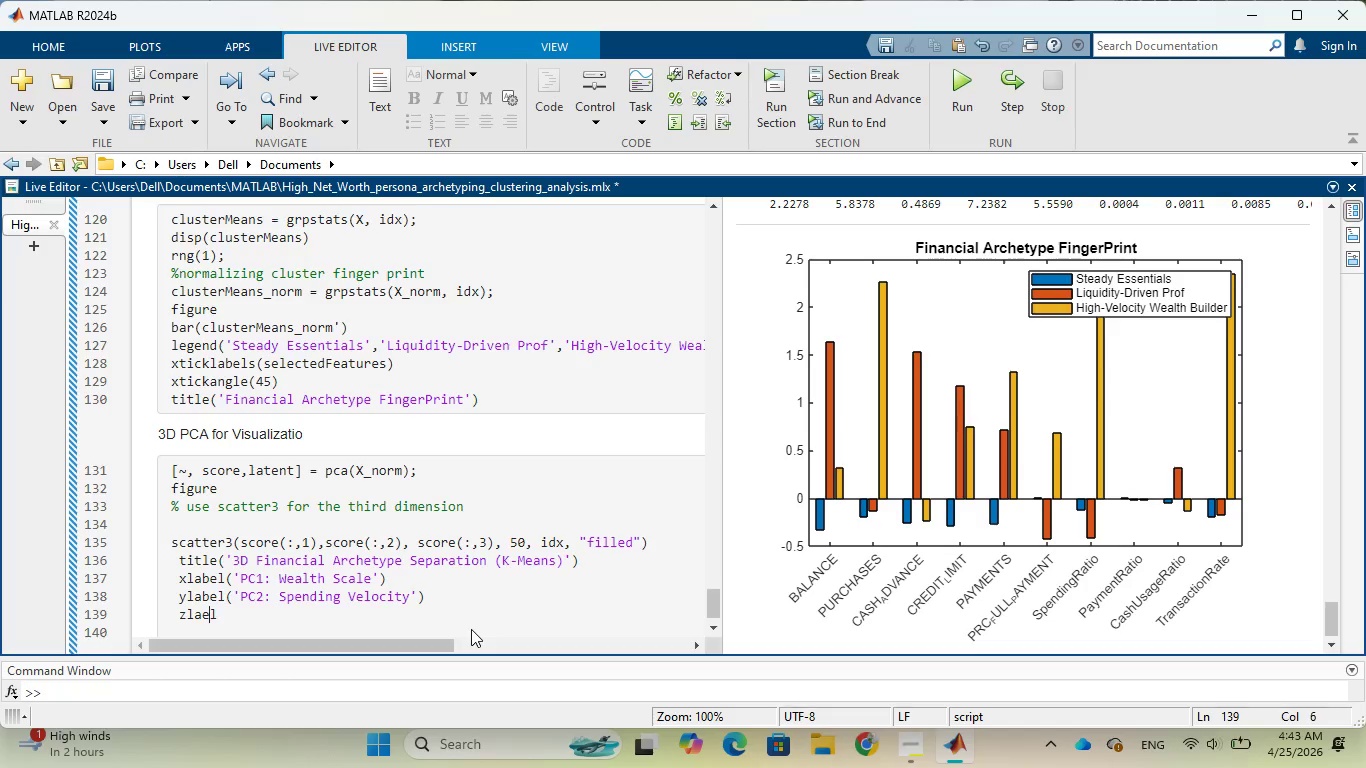 
key(ArrowLeft)
 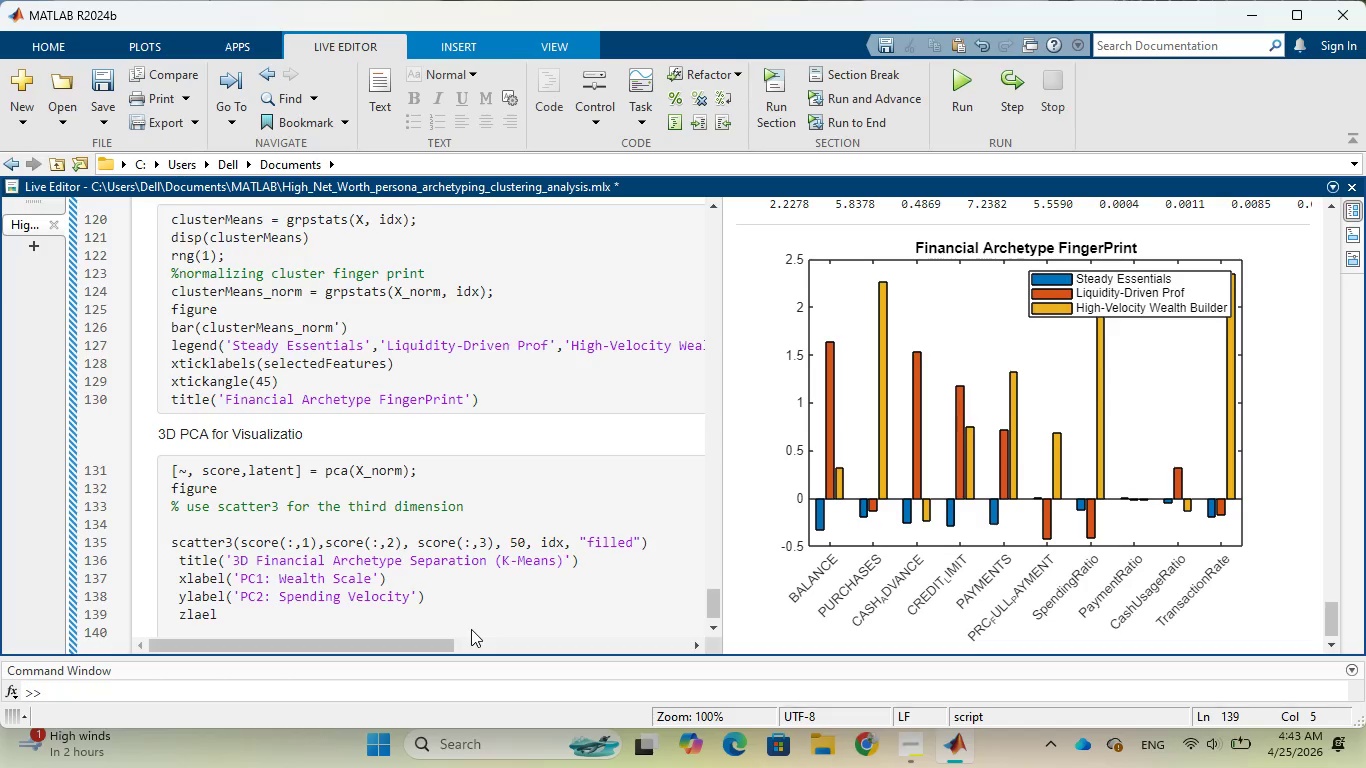 
key(B)
 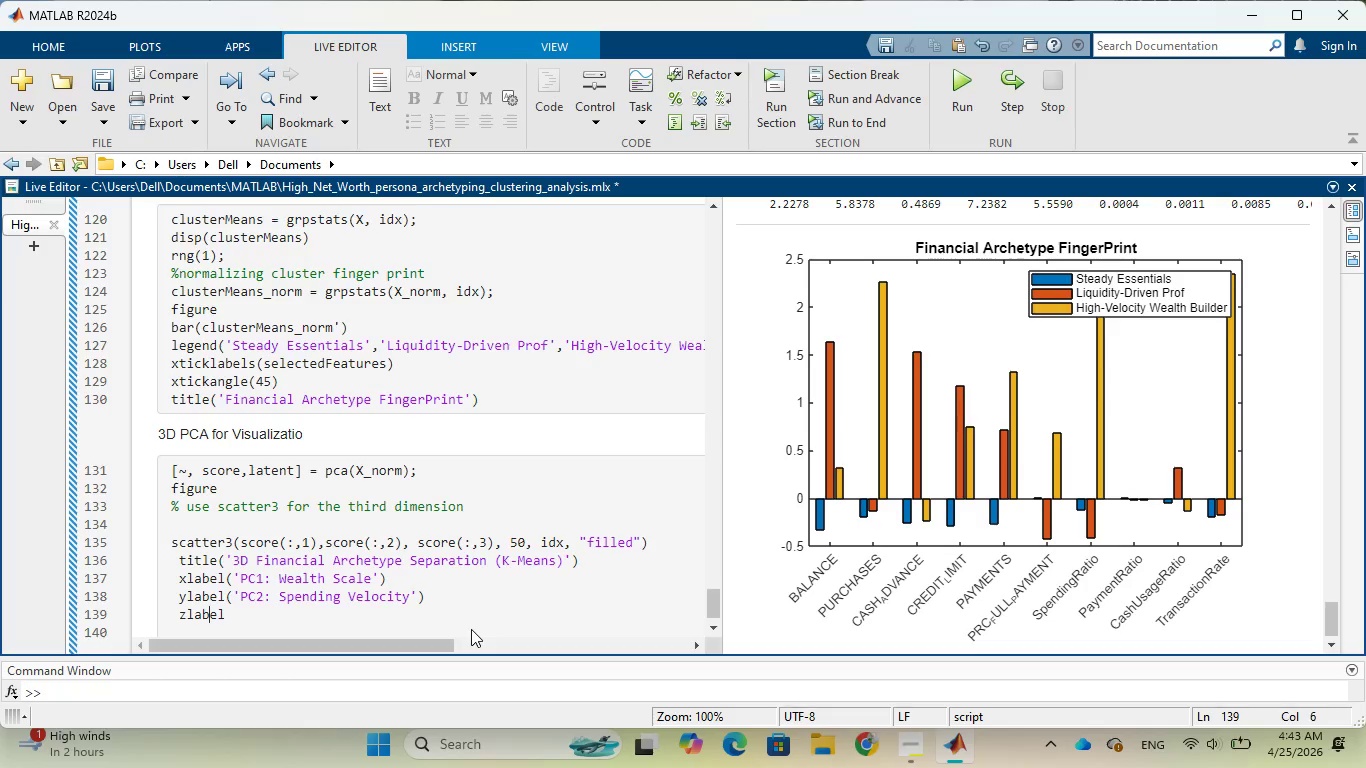 
key(ArrowRight)
 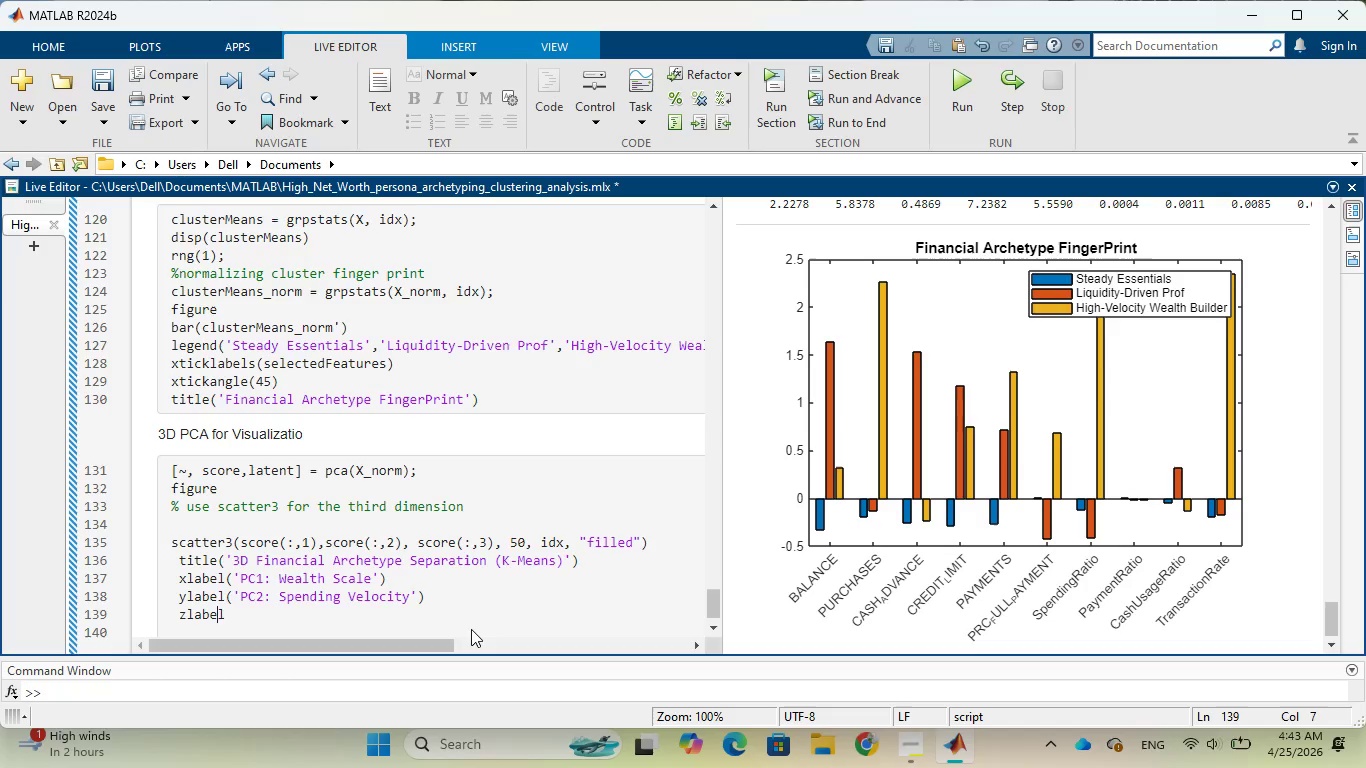 
key(ArrowRight)
 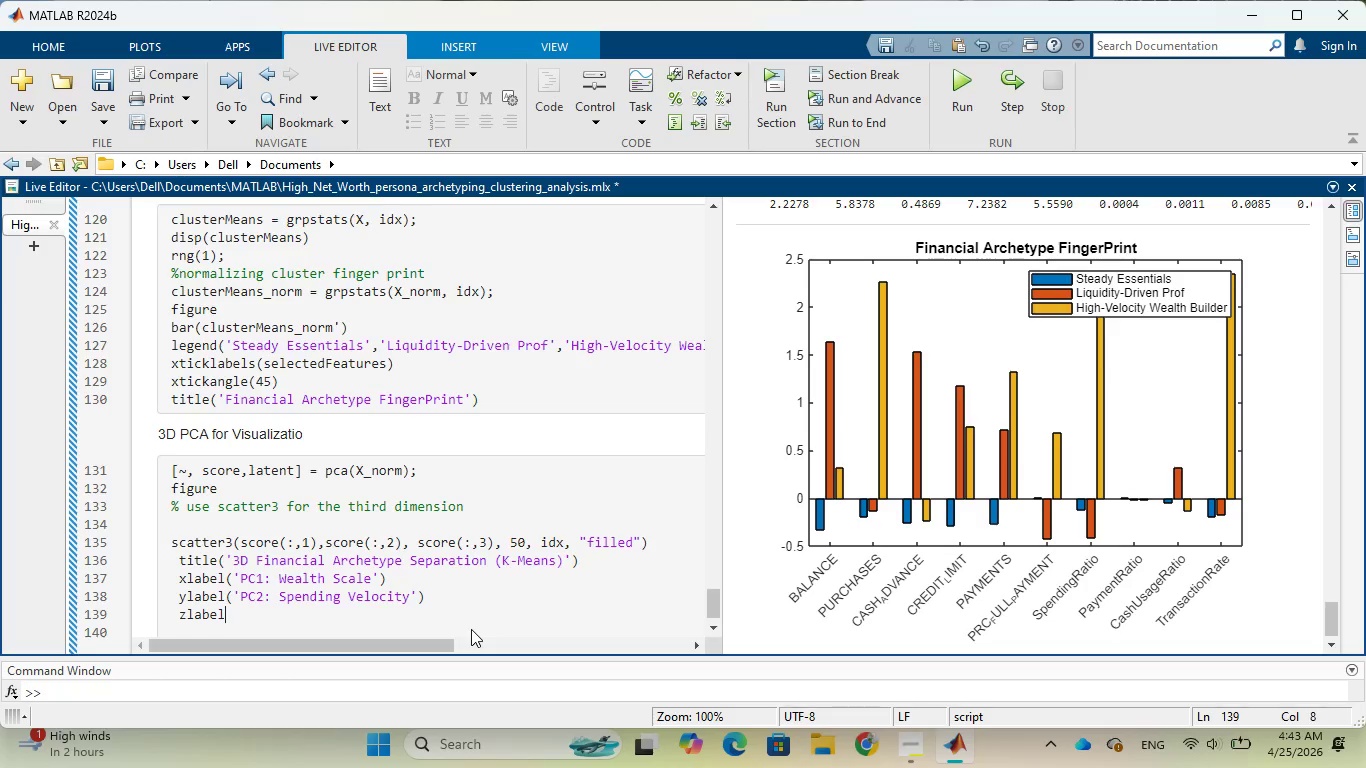 
key(ArrowRight)
 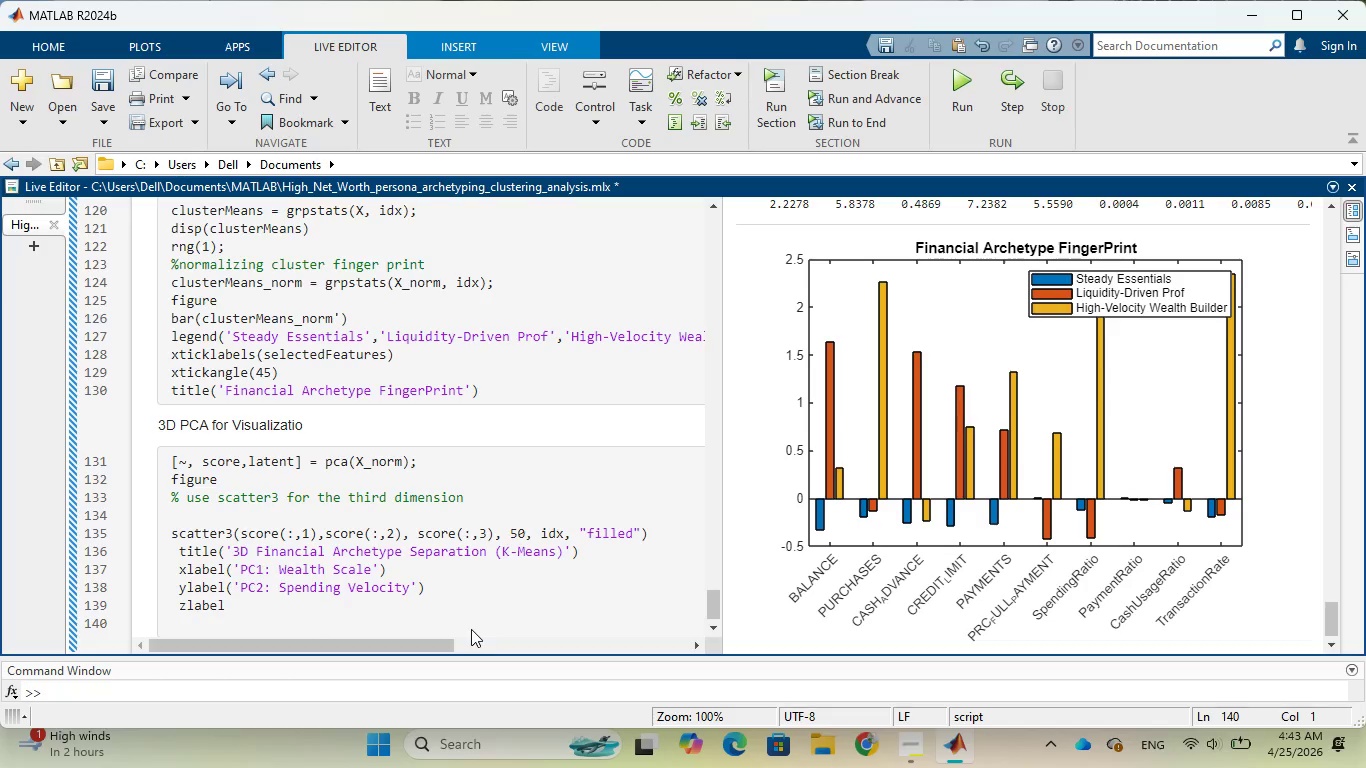 
key(ArrowLeft)
 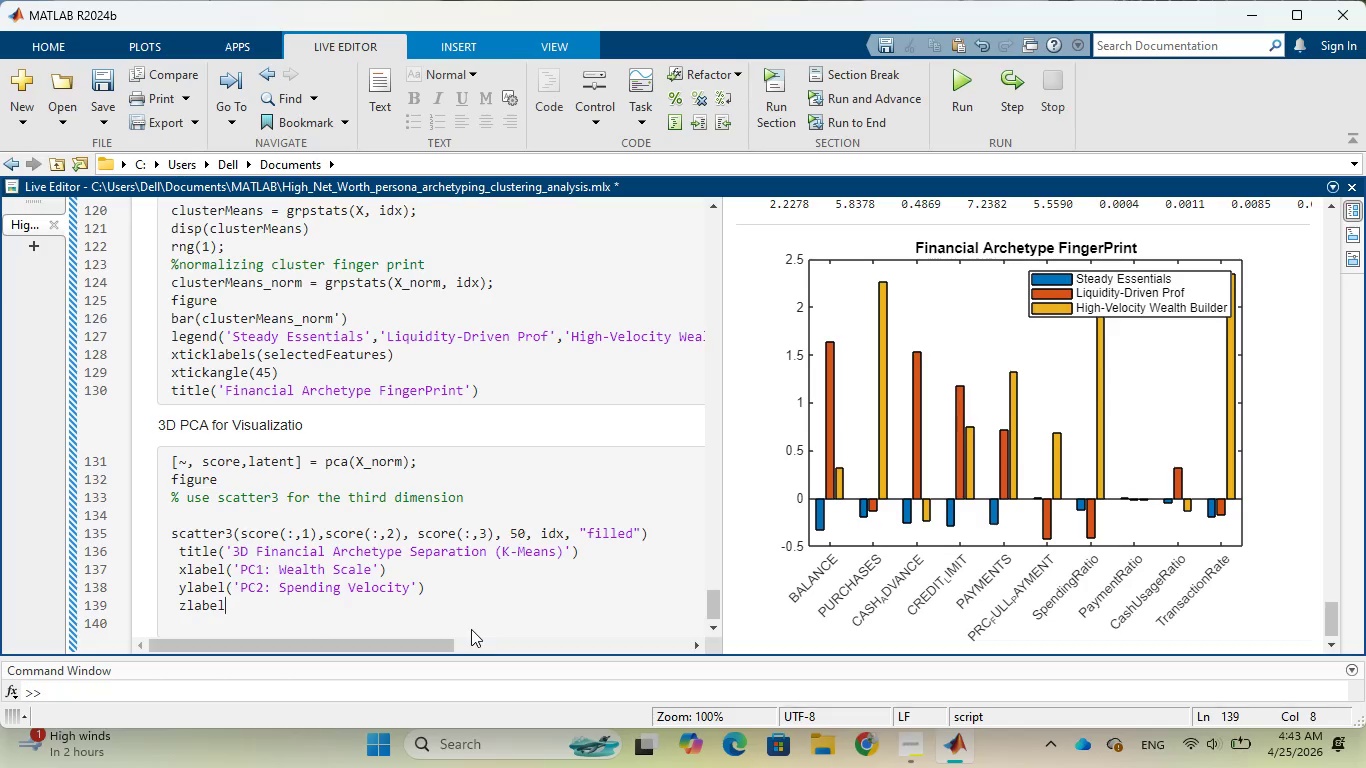 
type(('PC3: Liquidity Risk)
 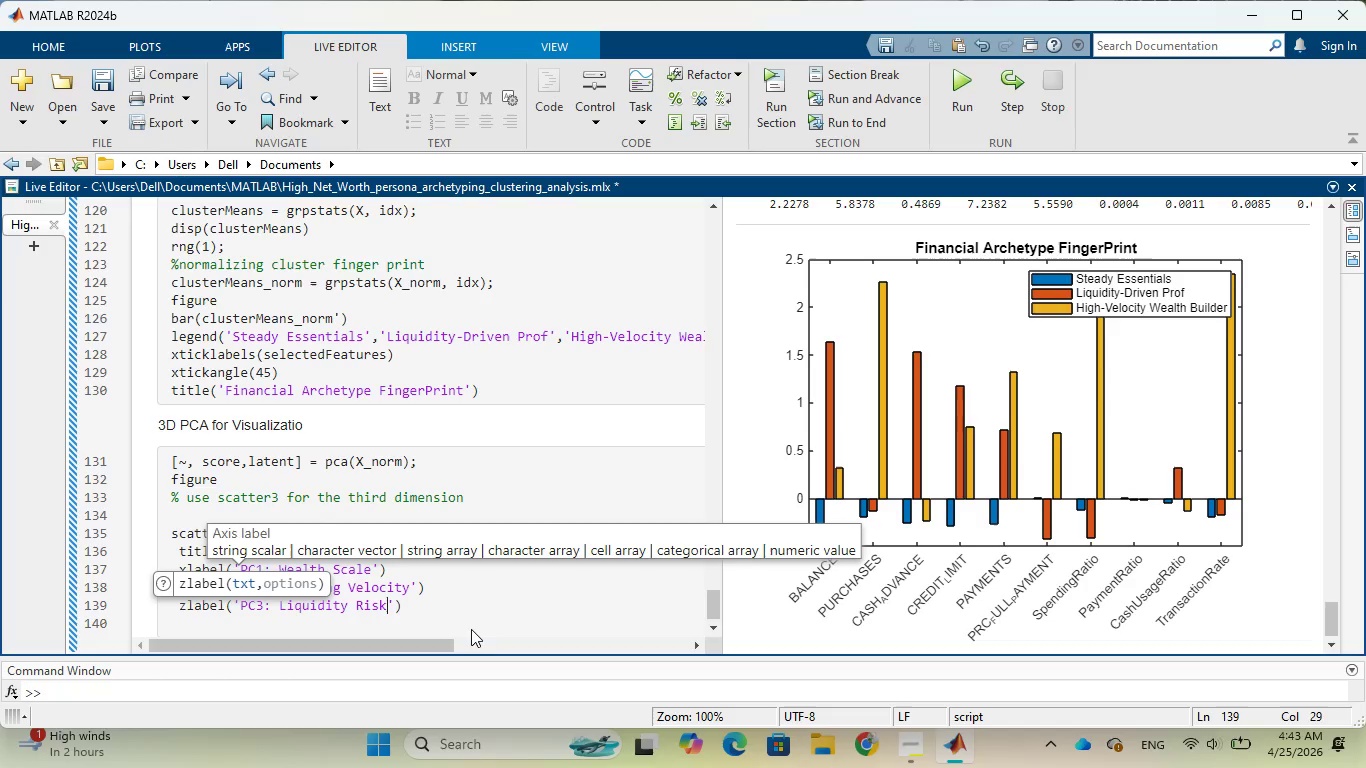 
key(ArrowRight)
 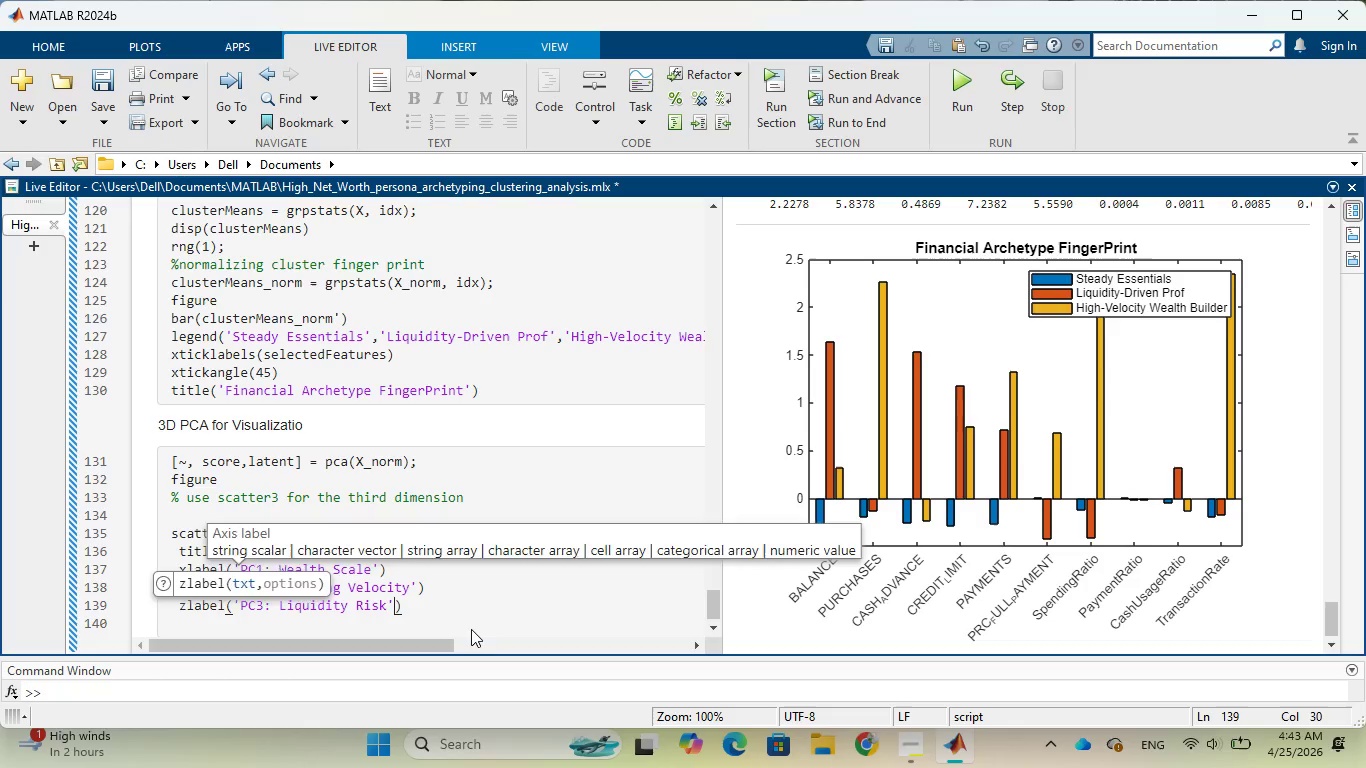 
key(ArrowRight)
 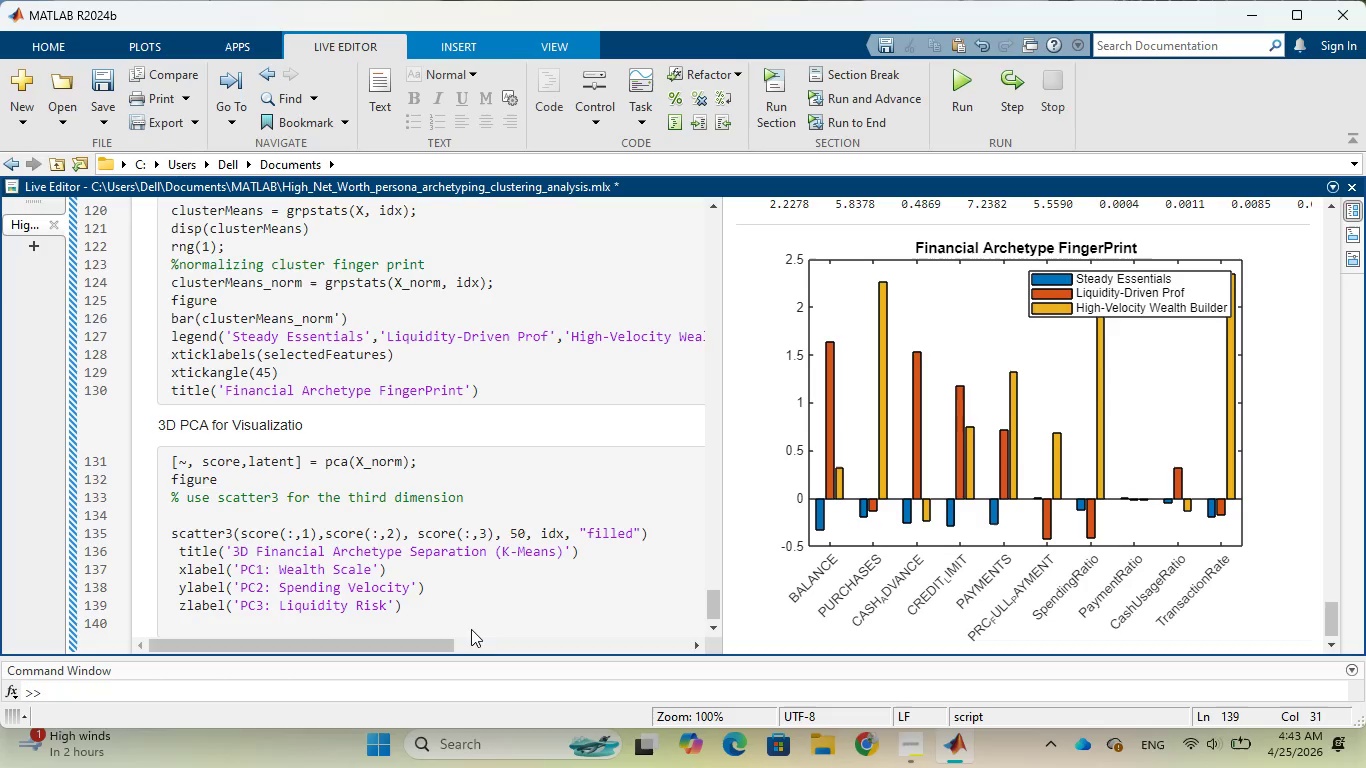 
key(Enter)
 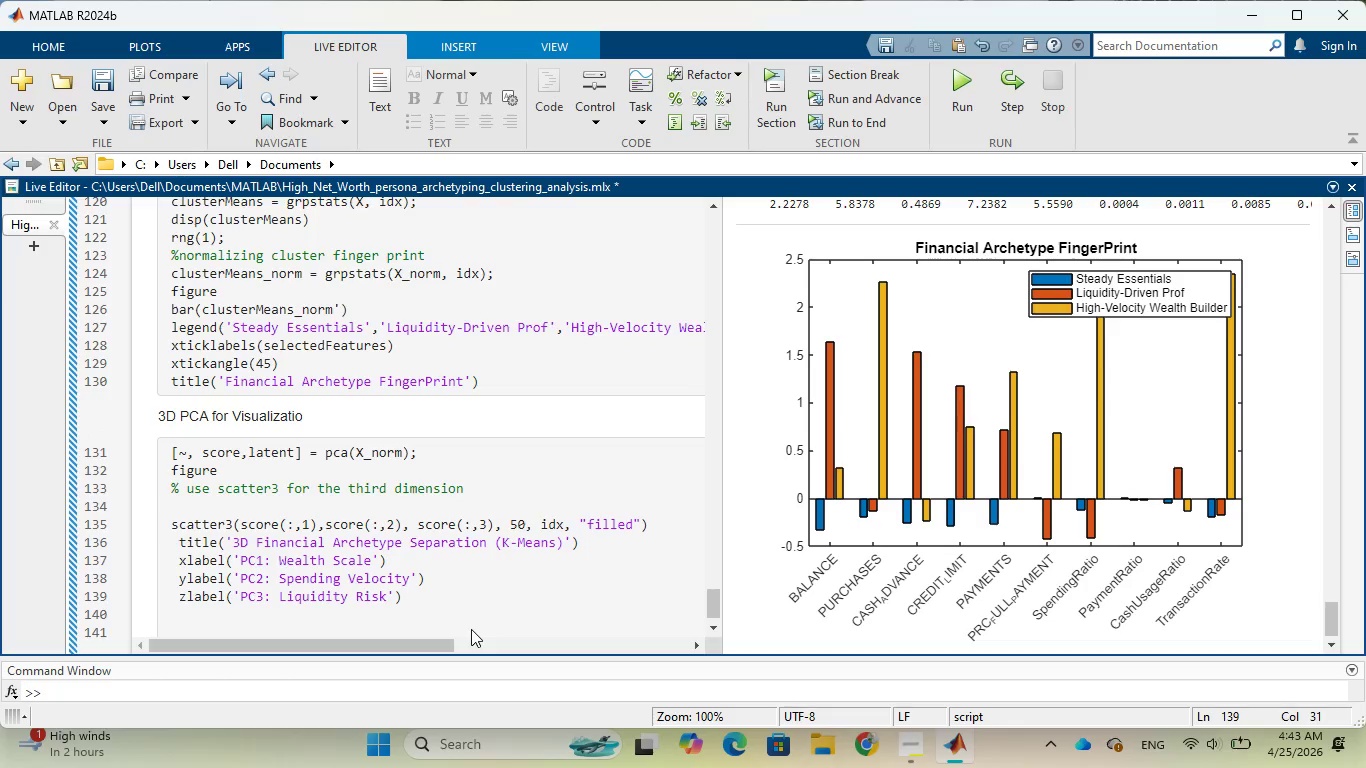 
wait(5.92)
 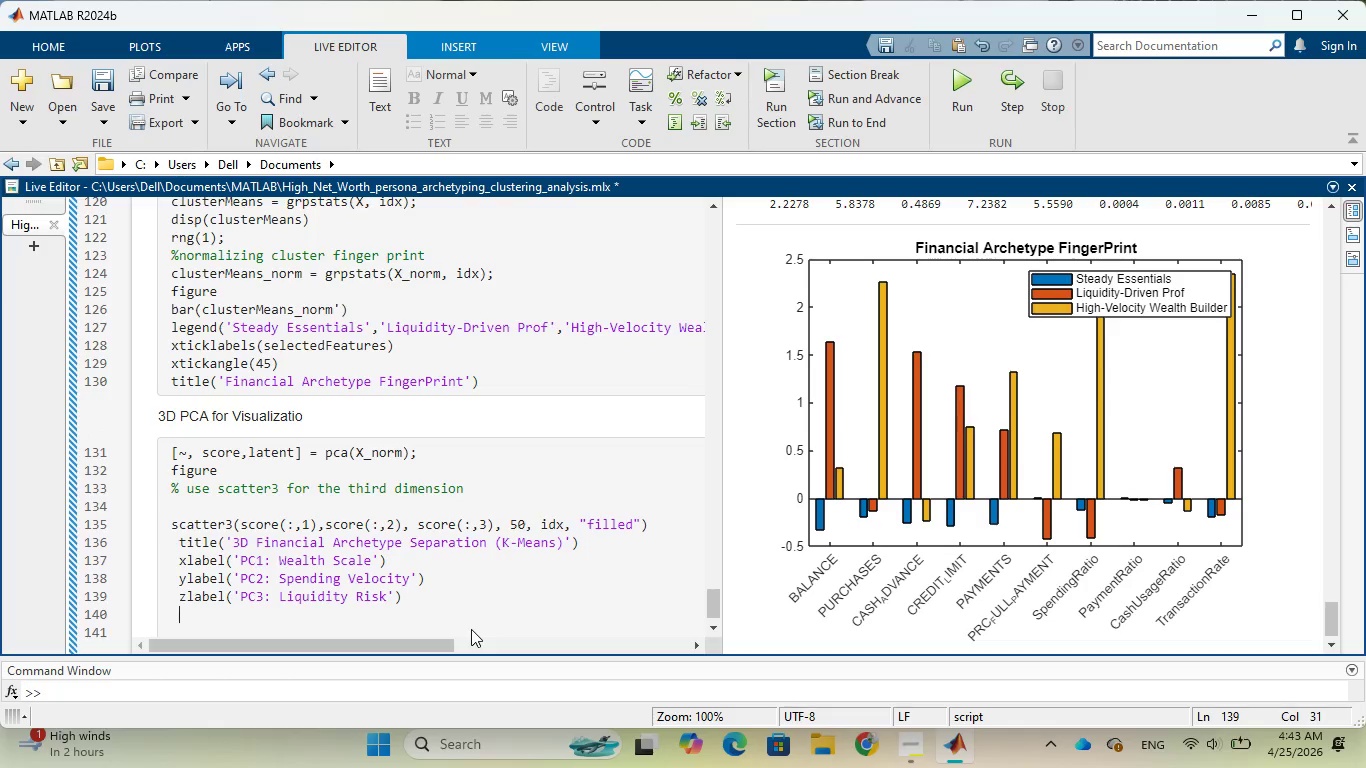 
key(Enter)
 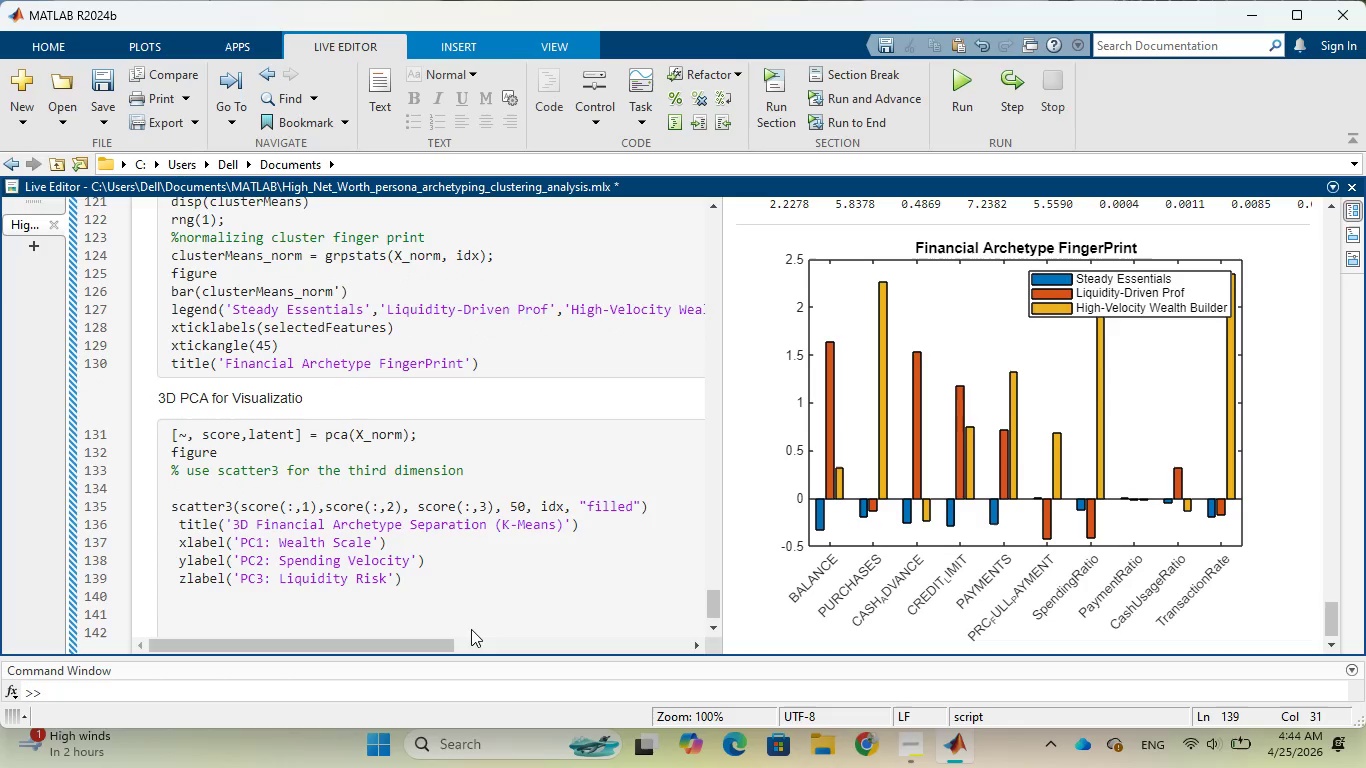 
type(personaNAMES = )
 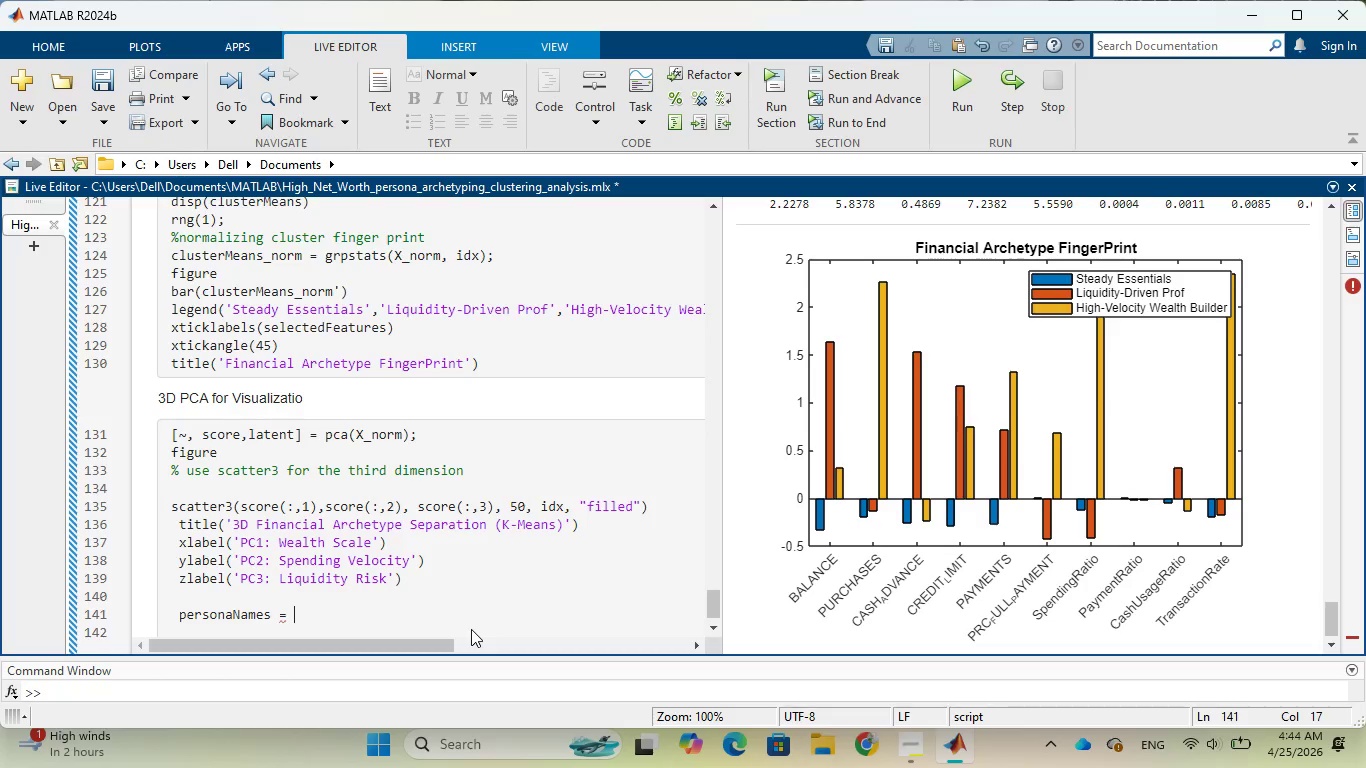 
hold_key(key=CapsLock, duration=0.39)
 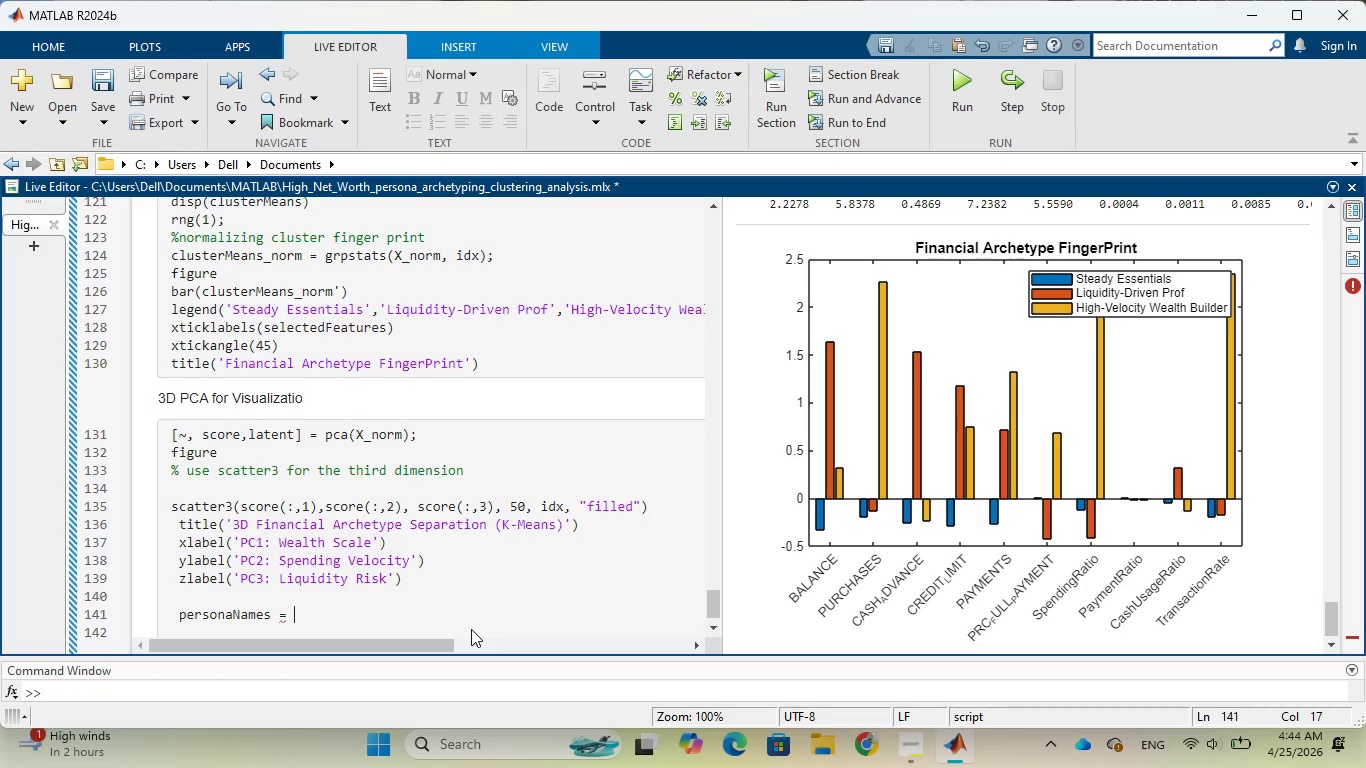 
type({'Steady Essentials)
 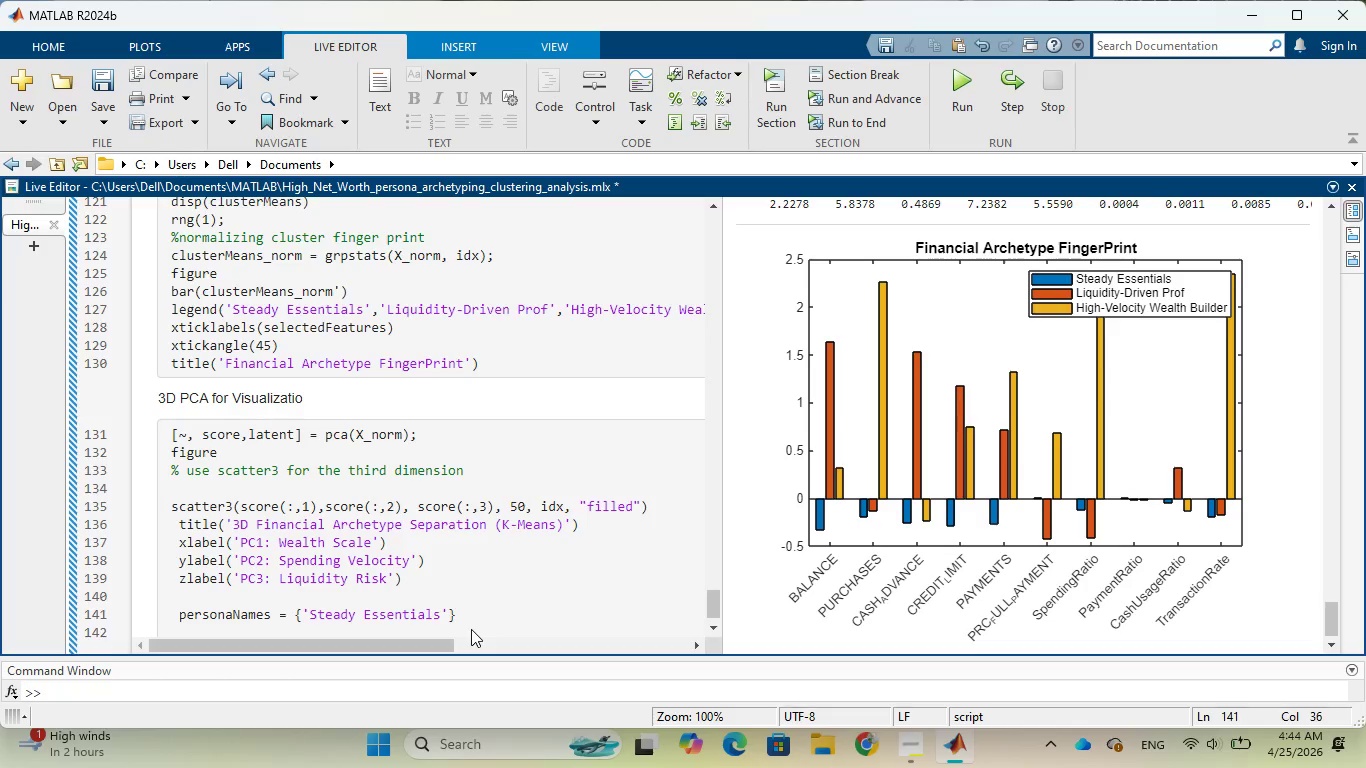 
key(ArrowRight)
 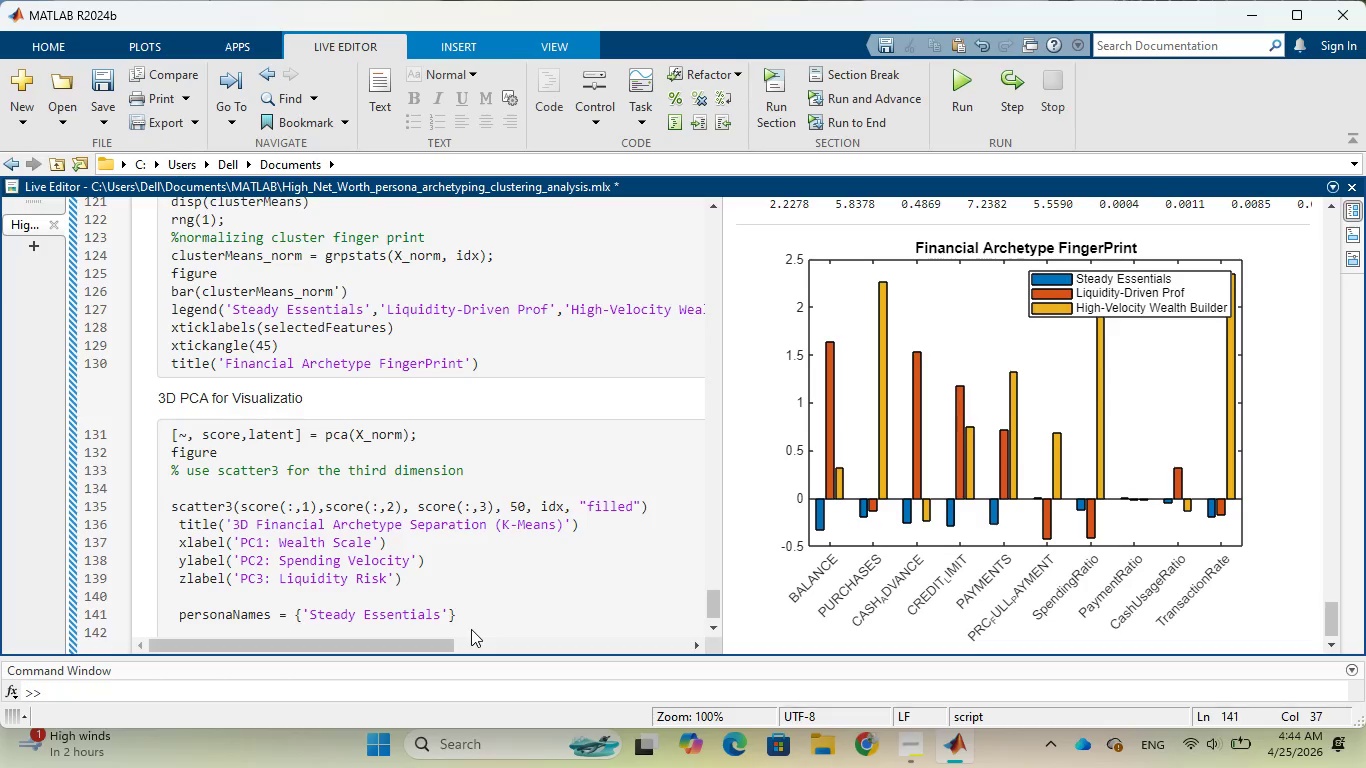 
key(Comma)
 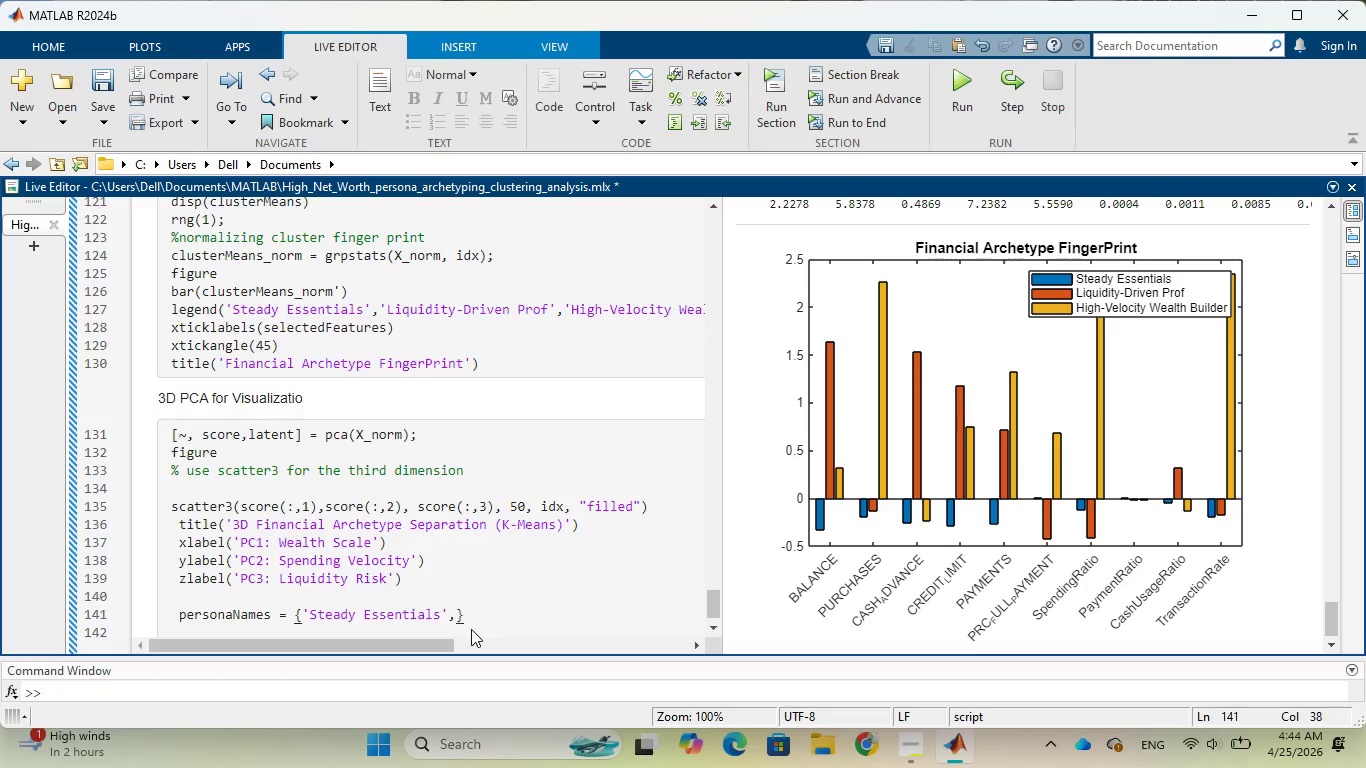 
key(Space)
 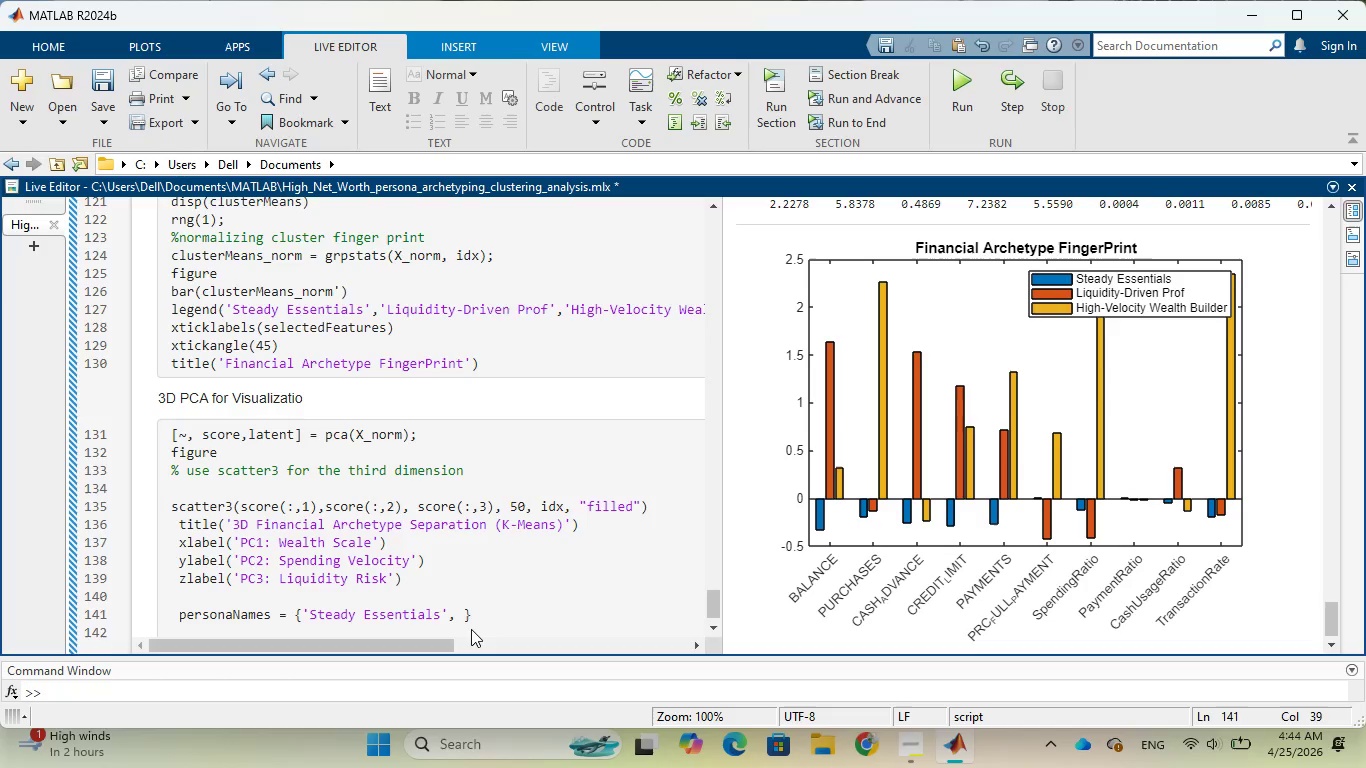 
key(Quote)
 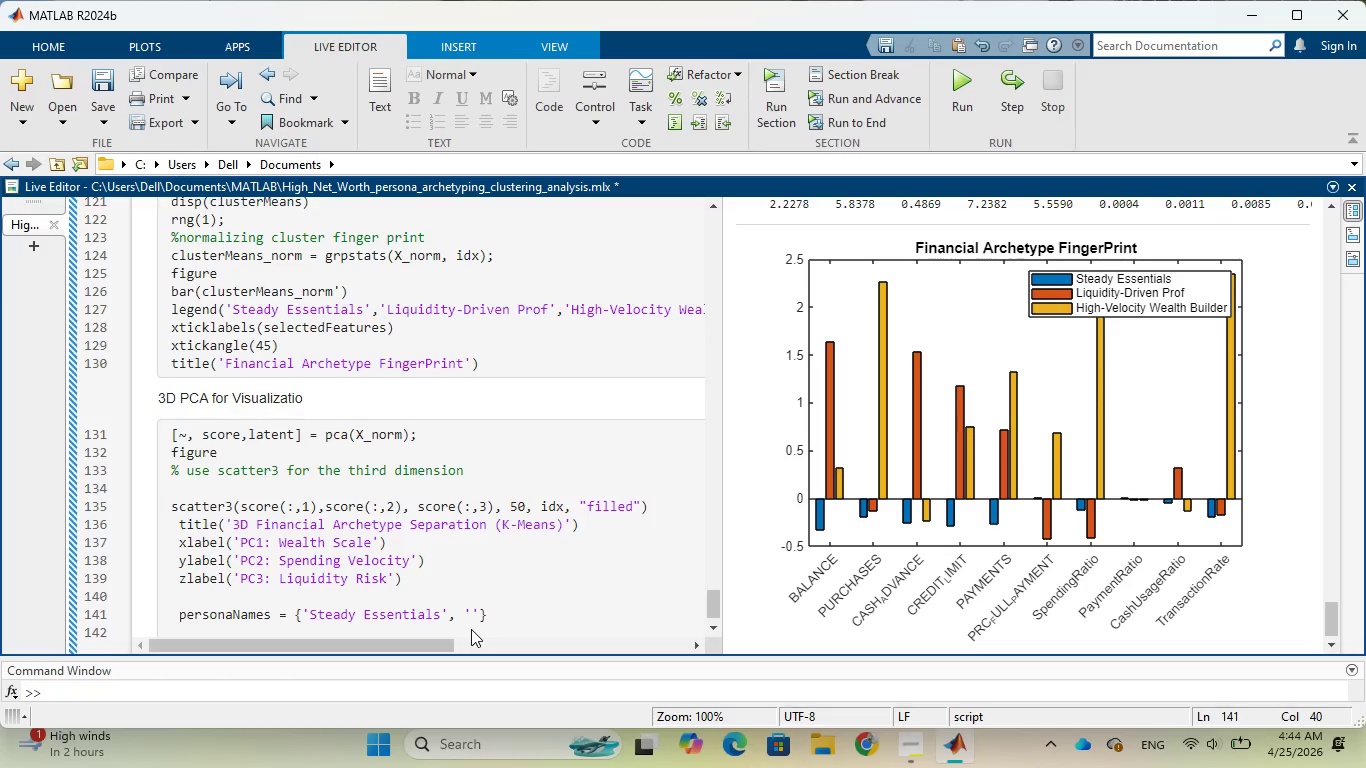 
wait(7.92)
 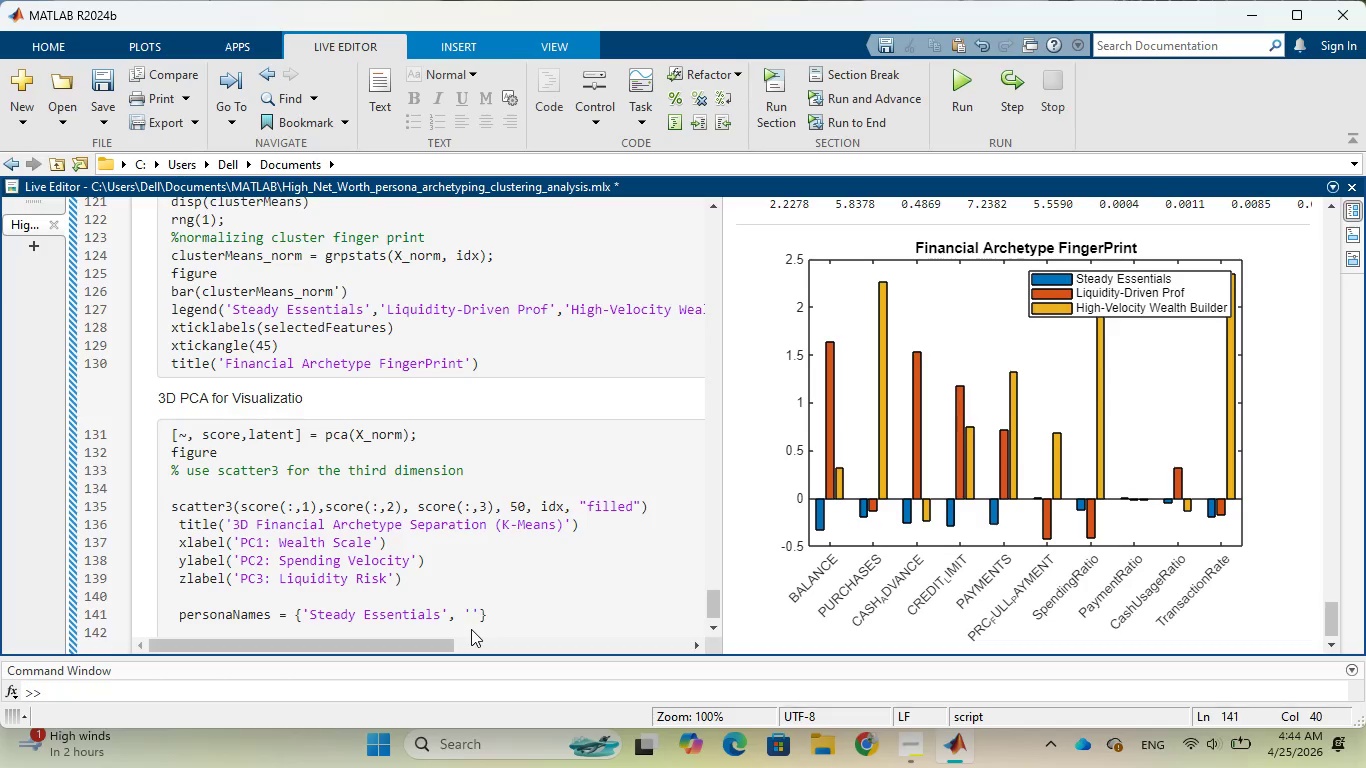 
type(Liquidity-Driven Prof)
 